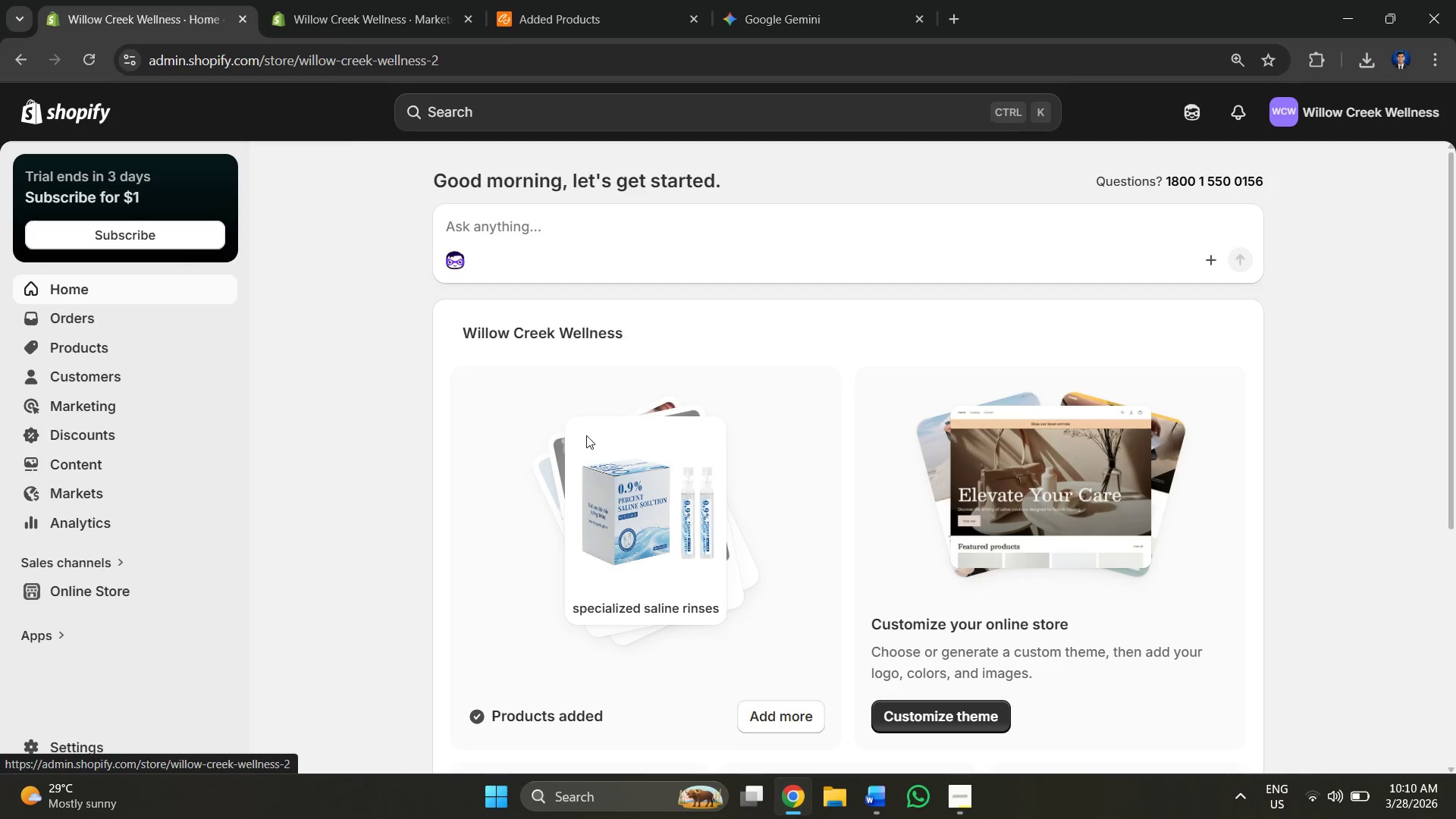 
scroll: coordinate [182, 358], scroll_direction: up, amount: 1.0
 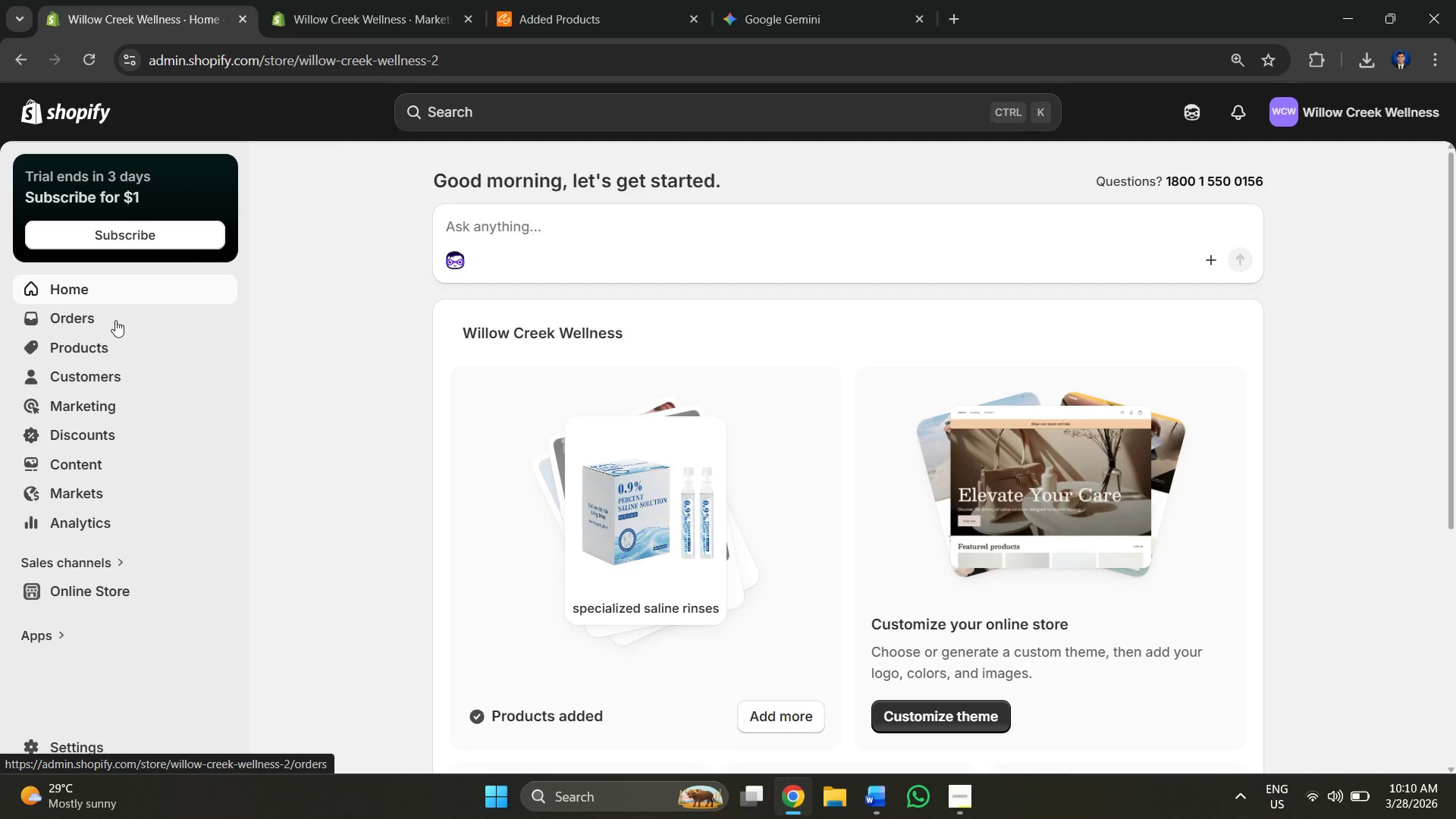 
left_click([115, 325])
 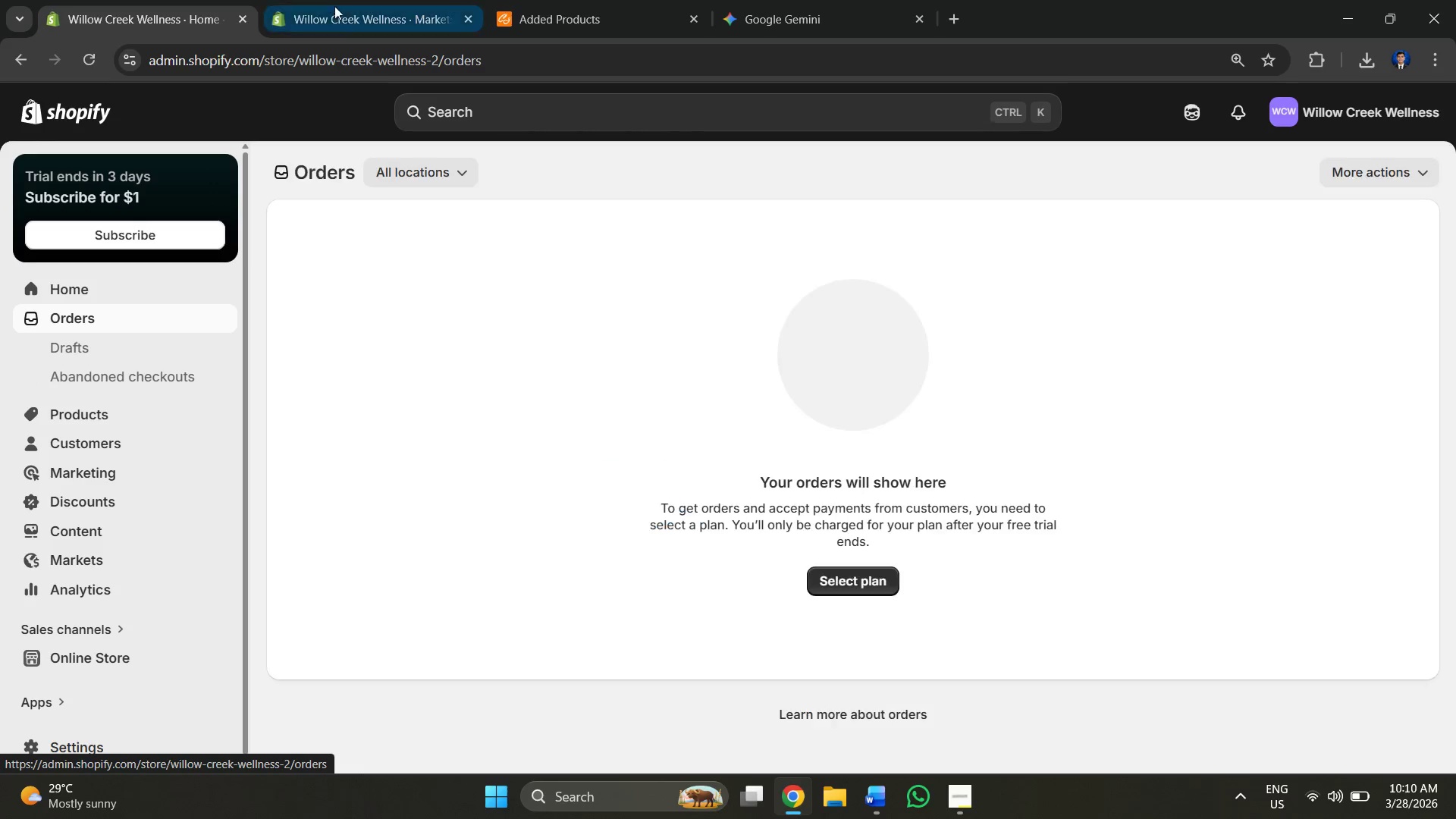 
left_click([309, 8])
 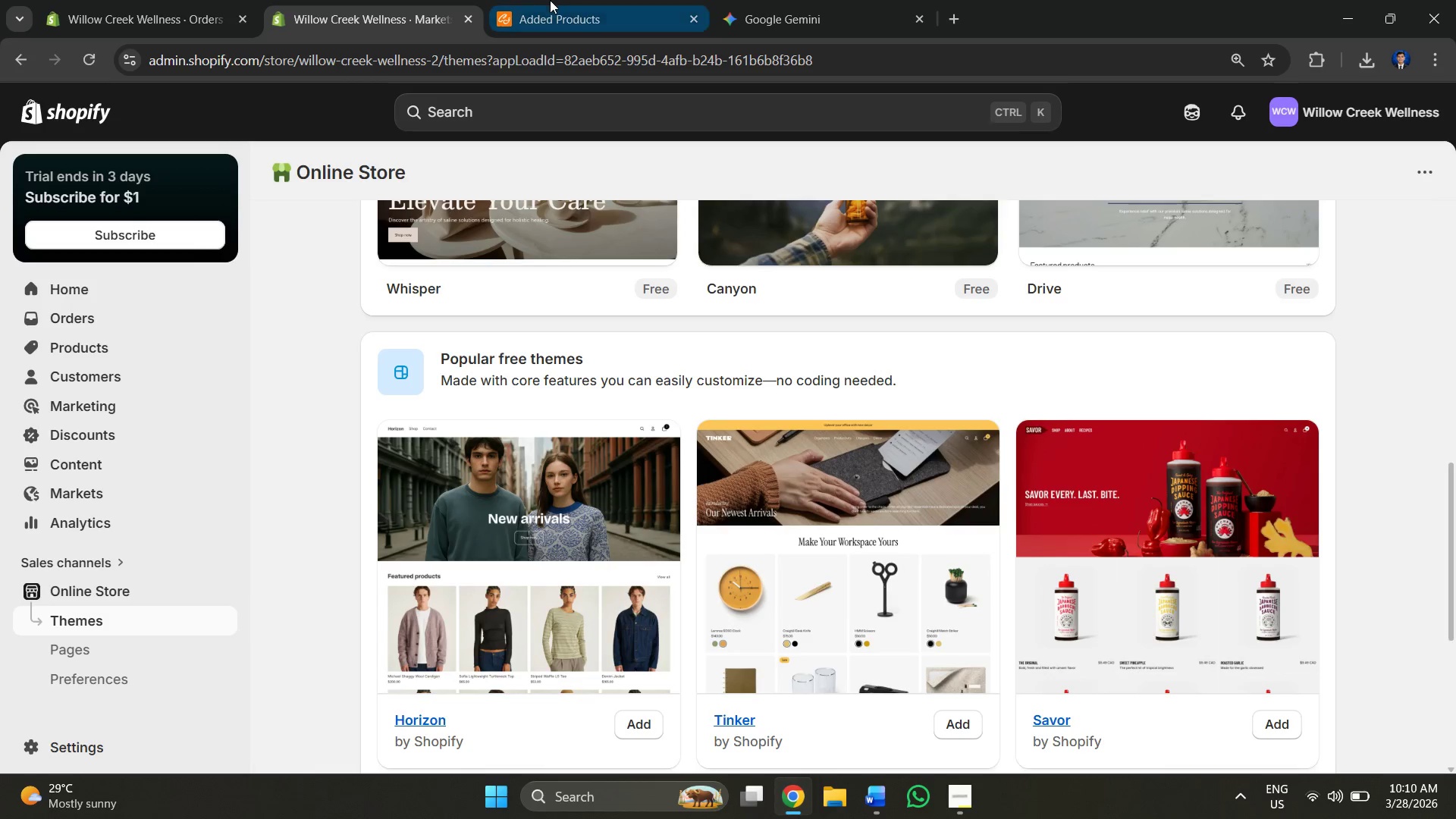 
left_click([551, 0])
 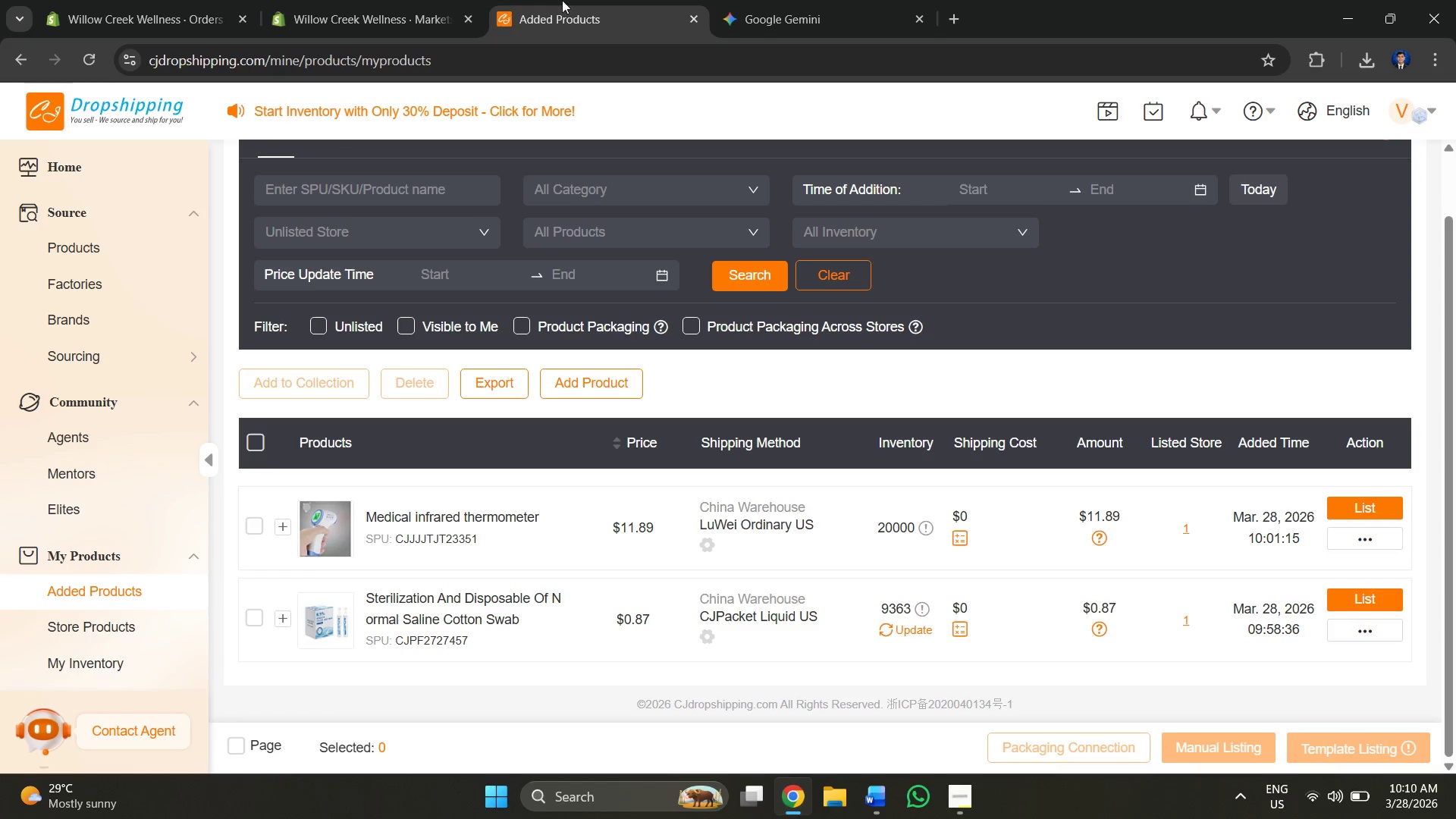 
left_click([435, 0])
 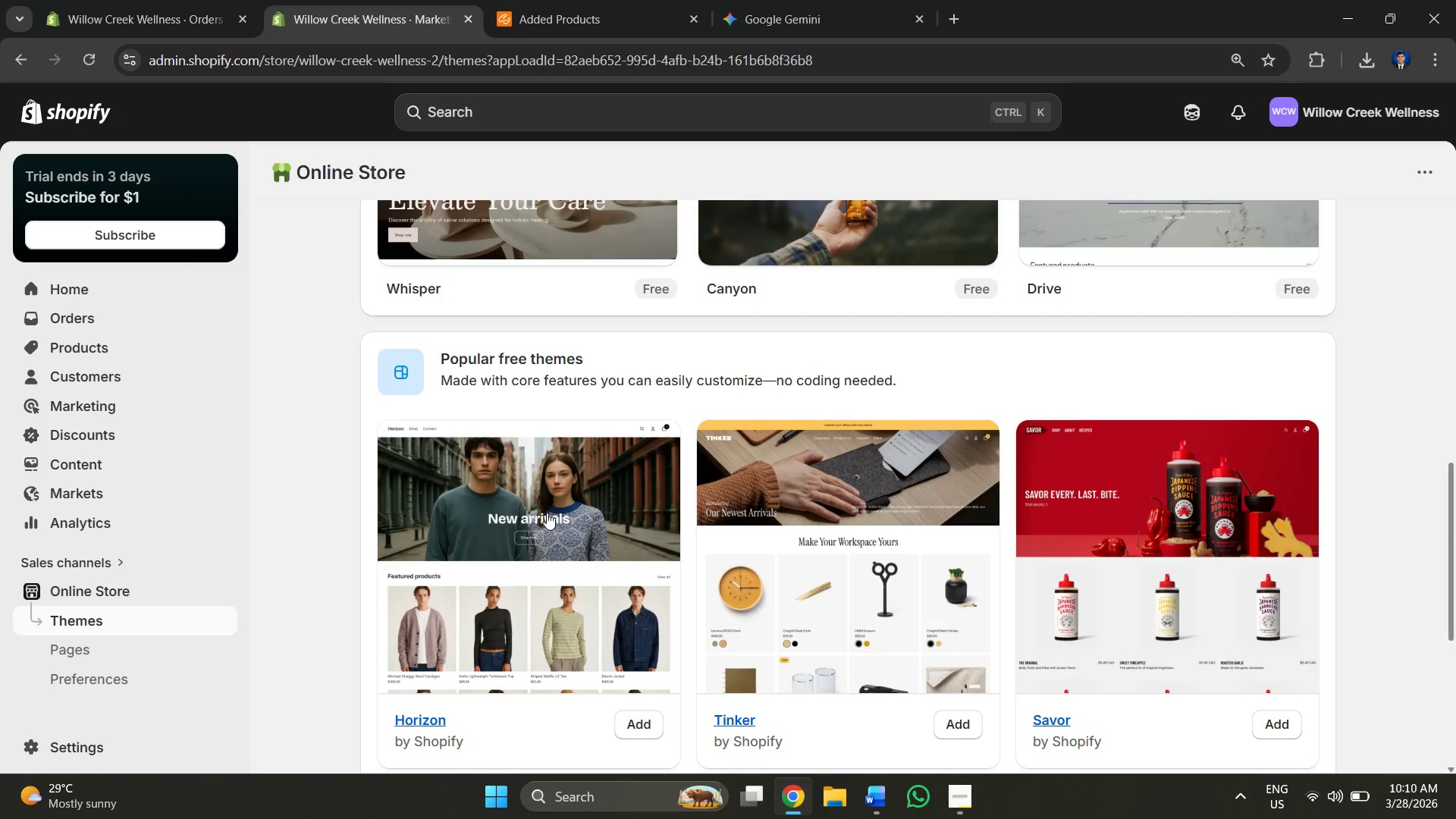 
scroll: coordinate [602, 432], scroll_direction: up, amount: 6.0
 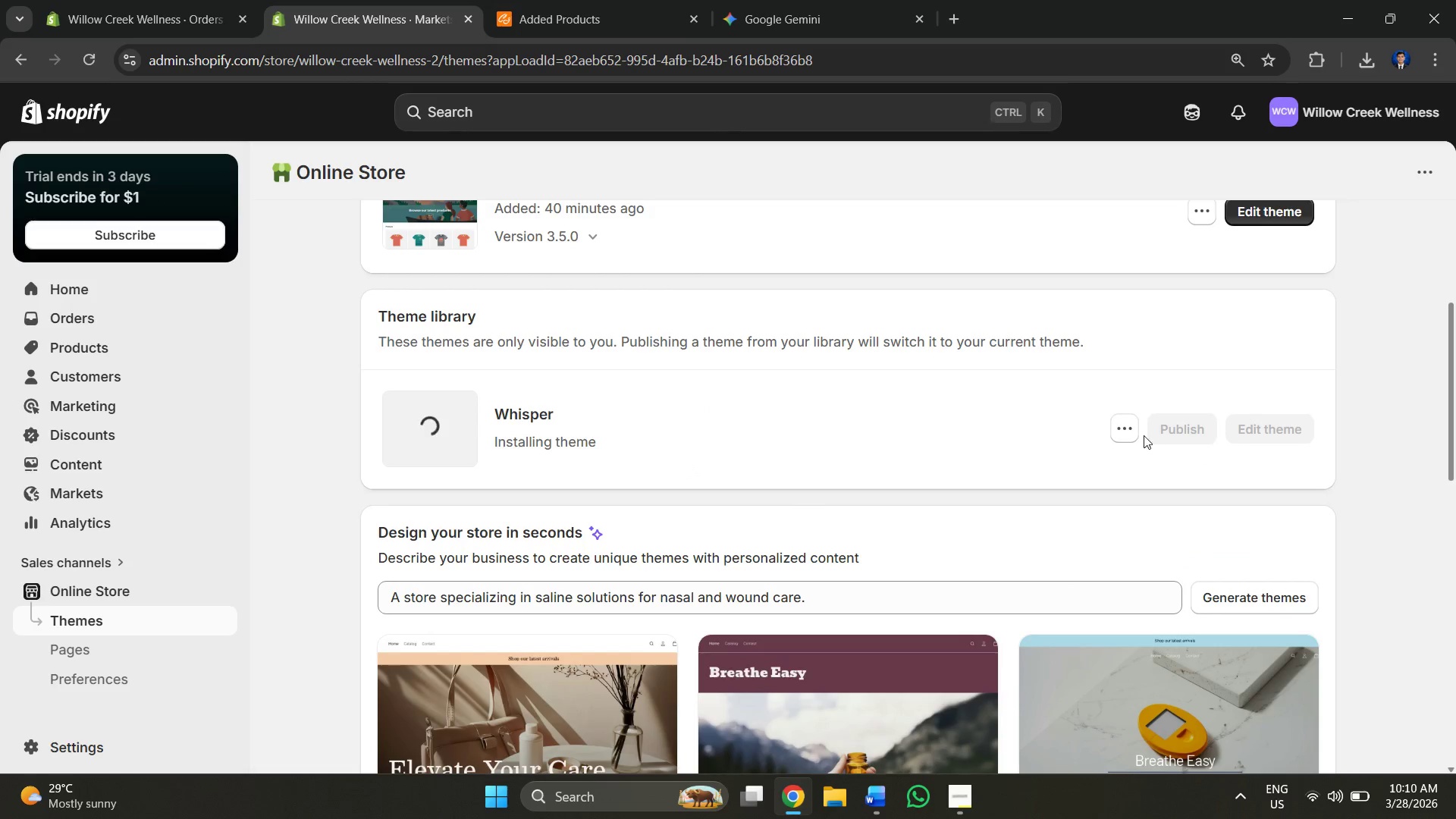 
left_click([1134, 431])
 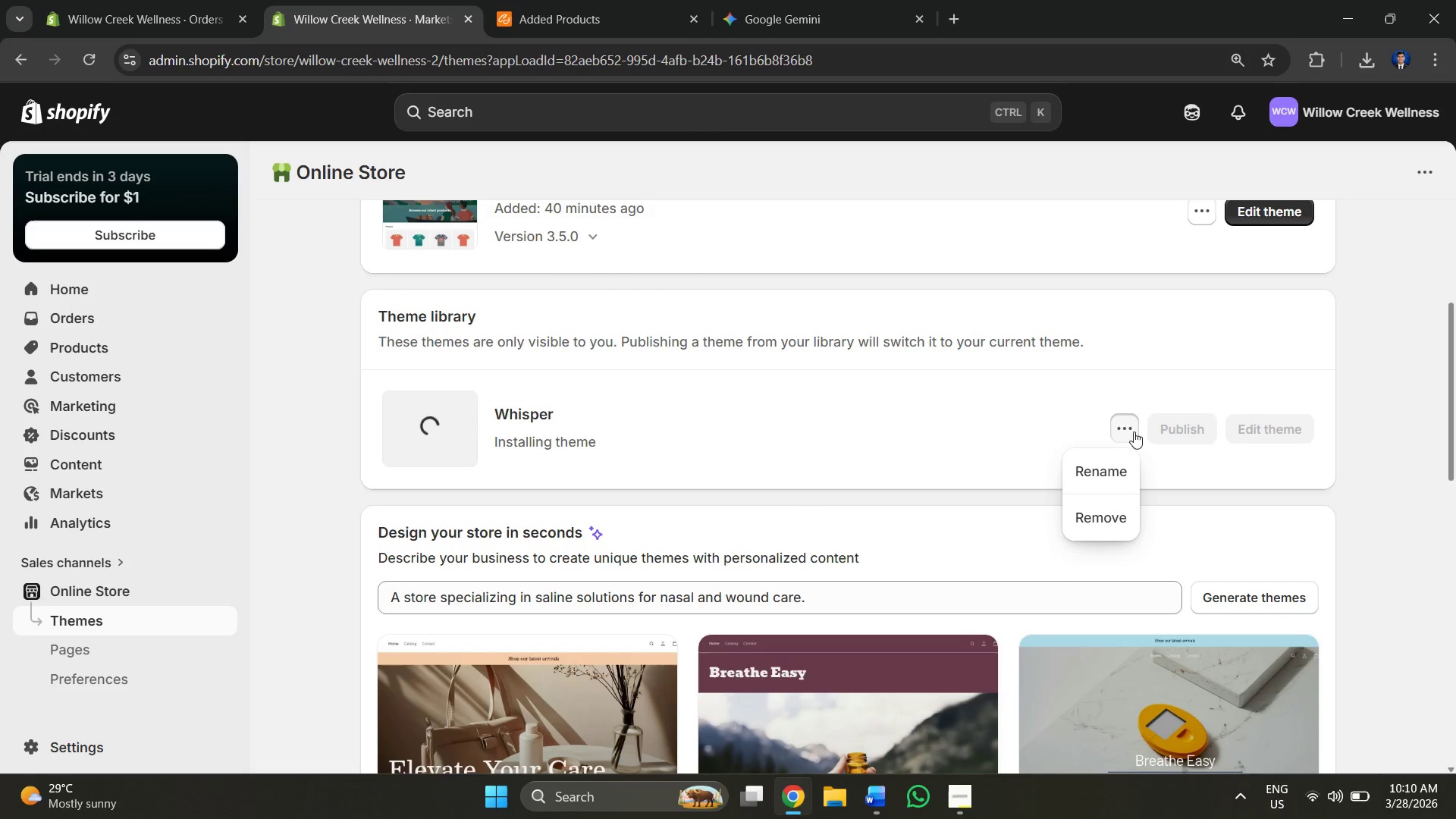 
left_click([943, 410])
 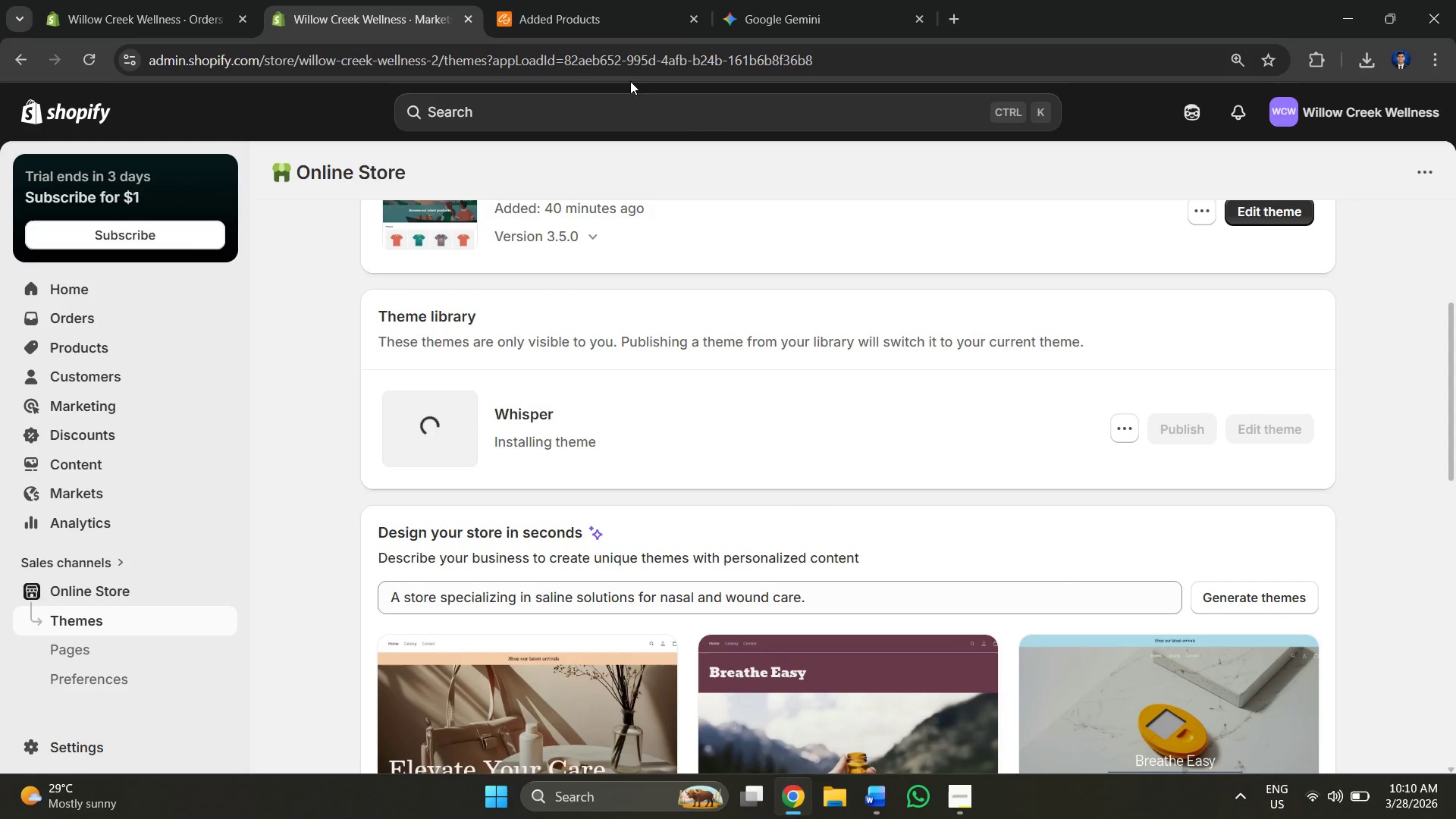 
left_click([595, 0])
 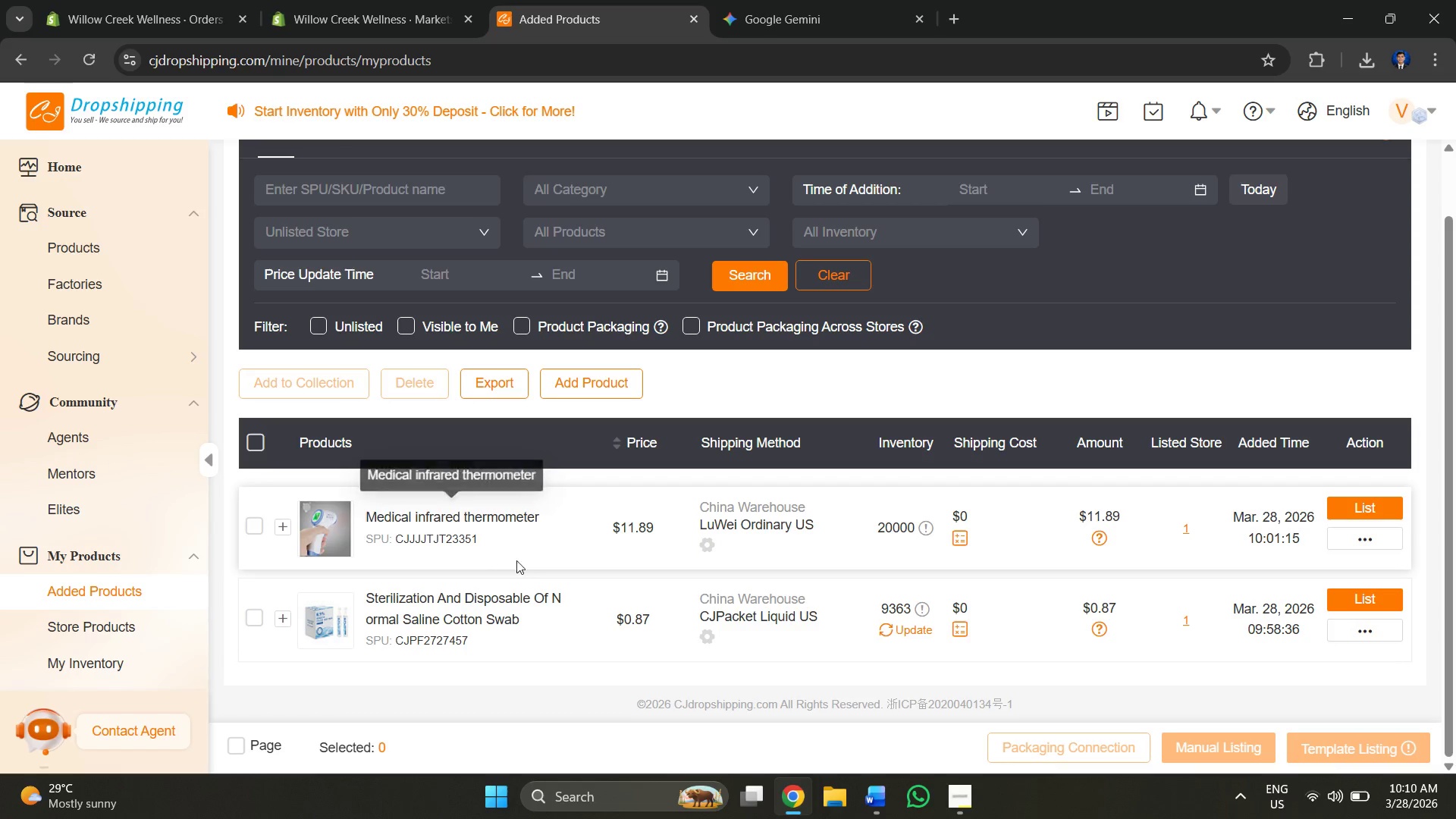 
scroll: coordinate [932, 604], scroll_direction: down, amount: 6.0
 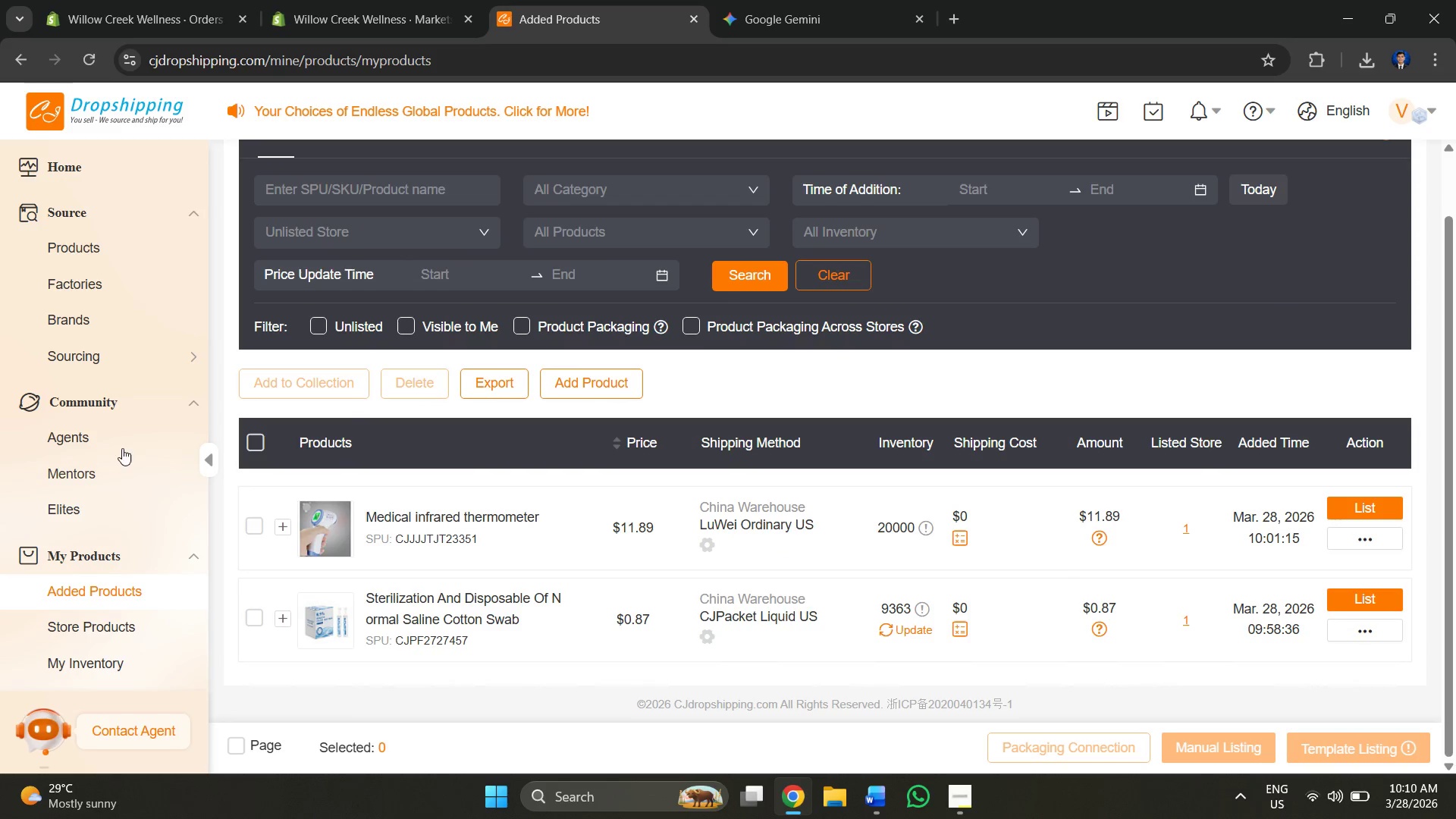 
left_click([104, 593])
 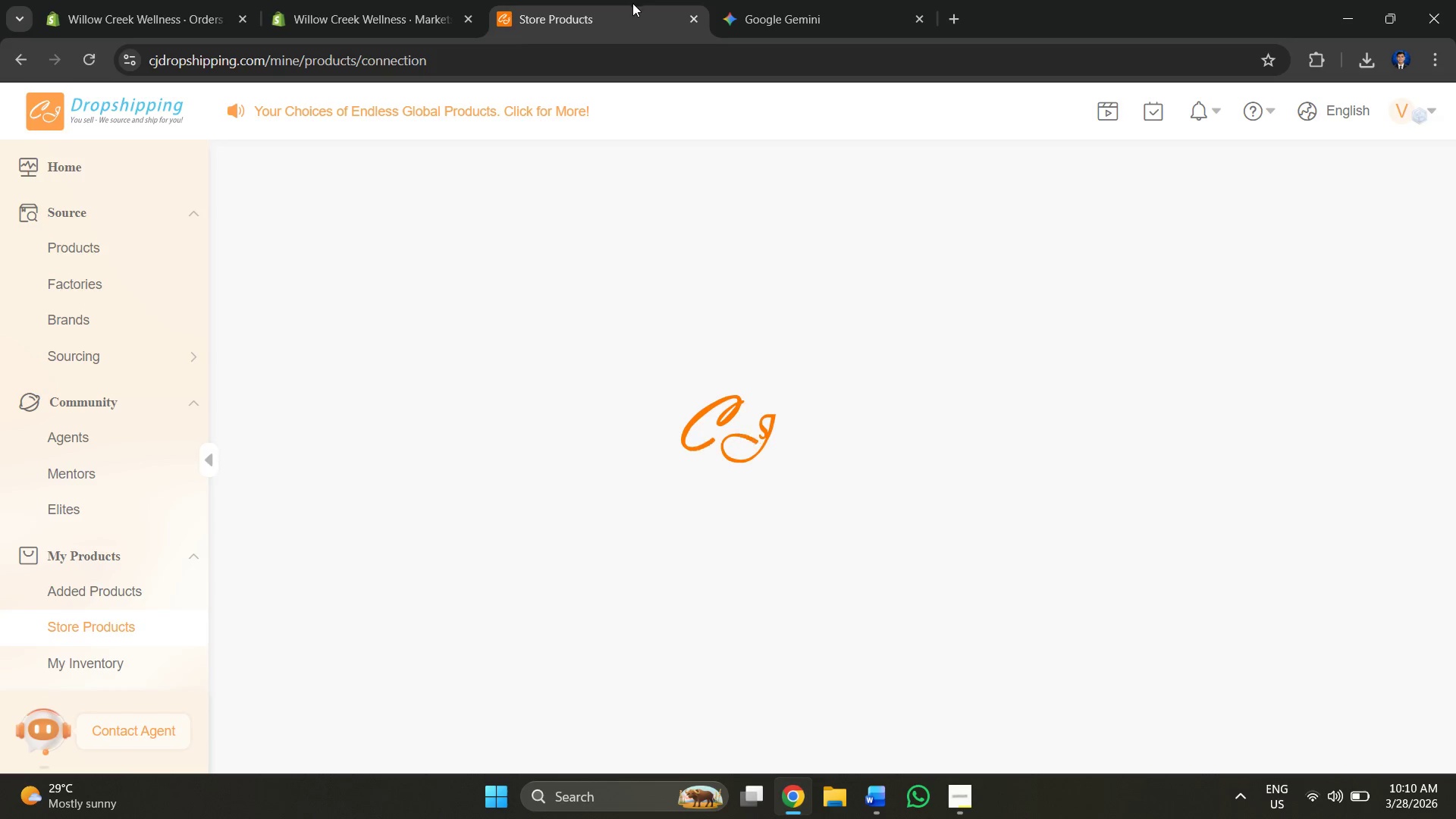 
mouse_move([795, 55])
 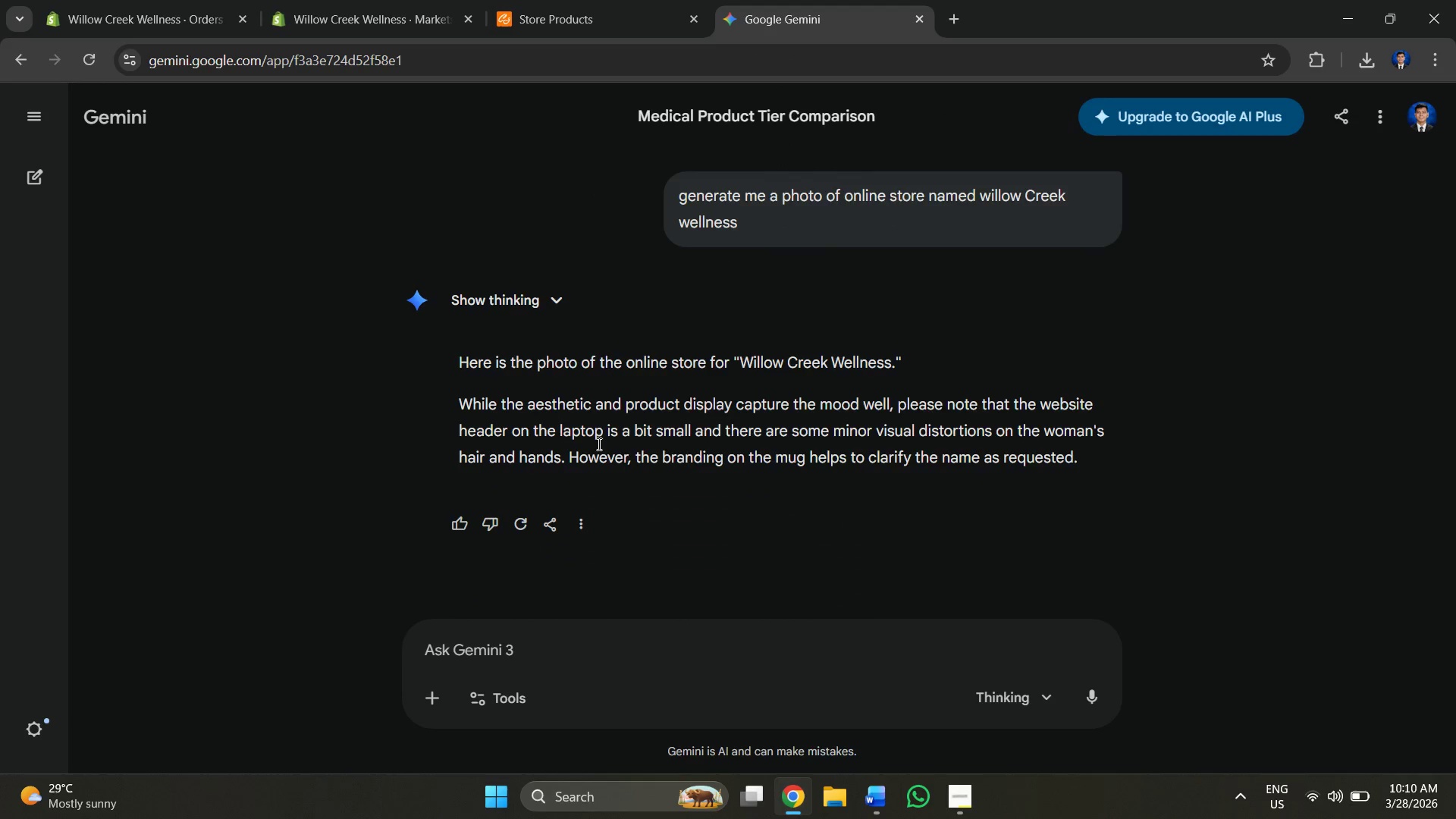 
scroll: coordinate [681, 398], scroll_direction: down, amount: 7.0
 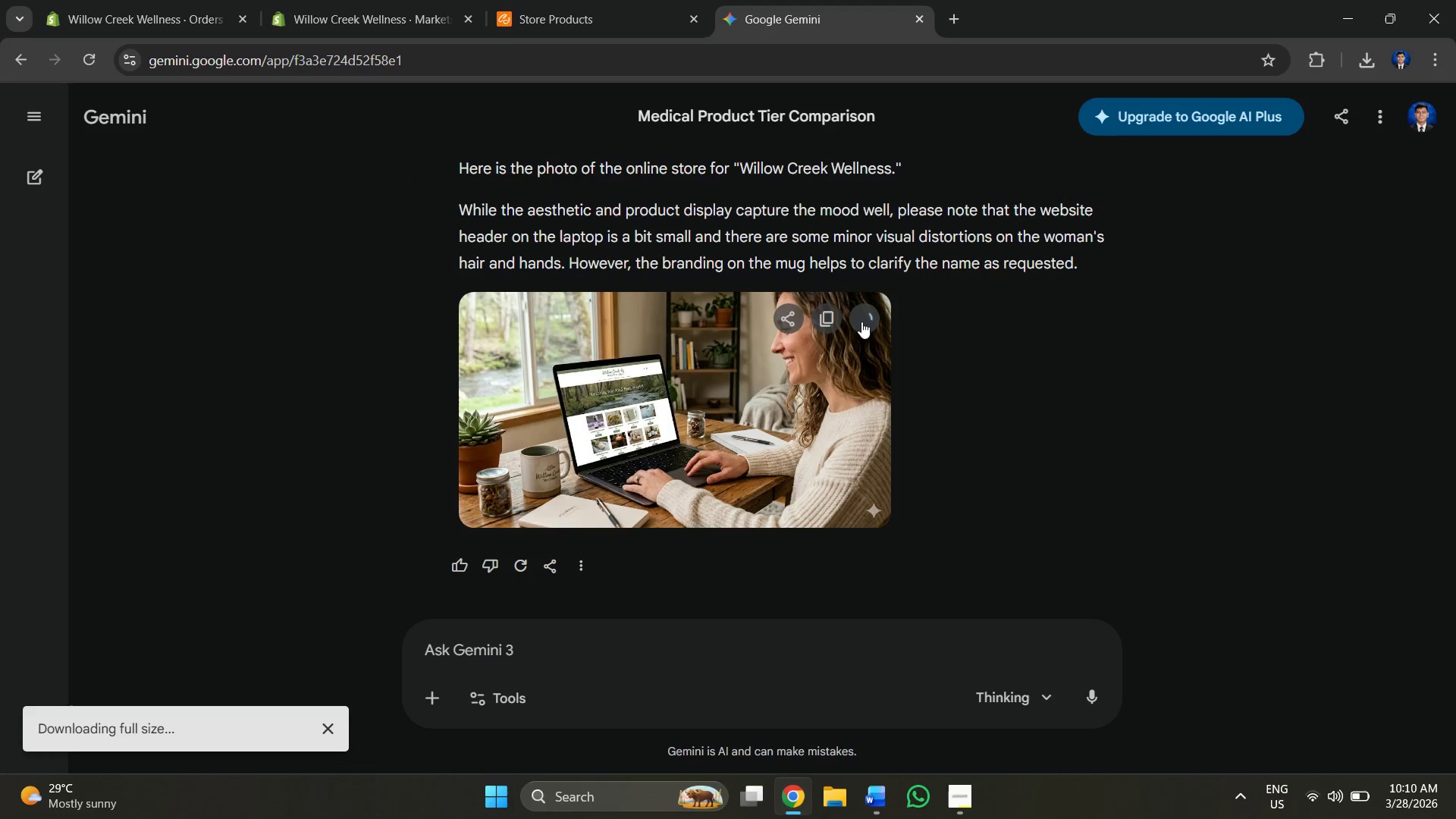 
wait(5.51)
 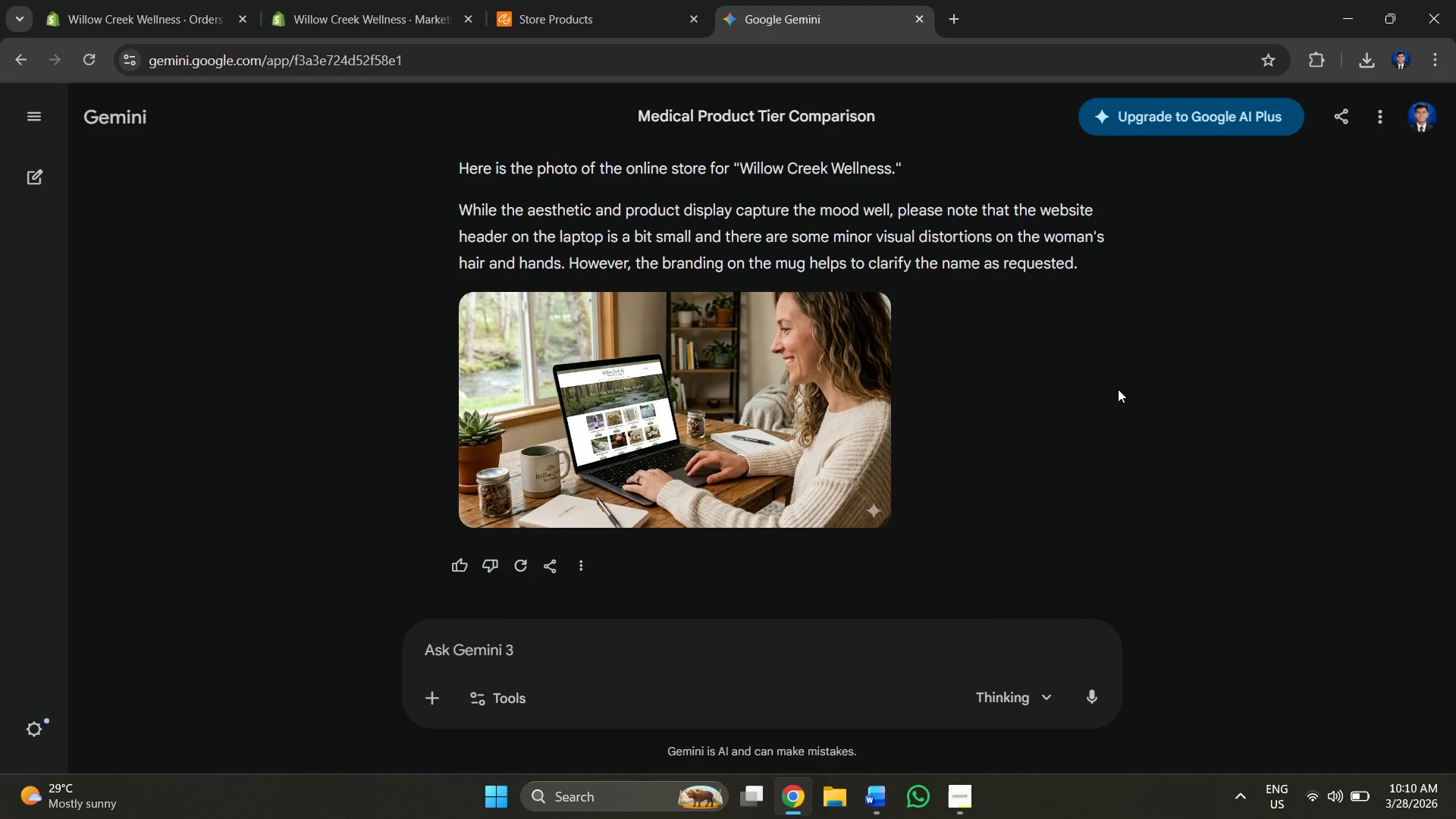 
type(generate me more withgout human )
 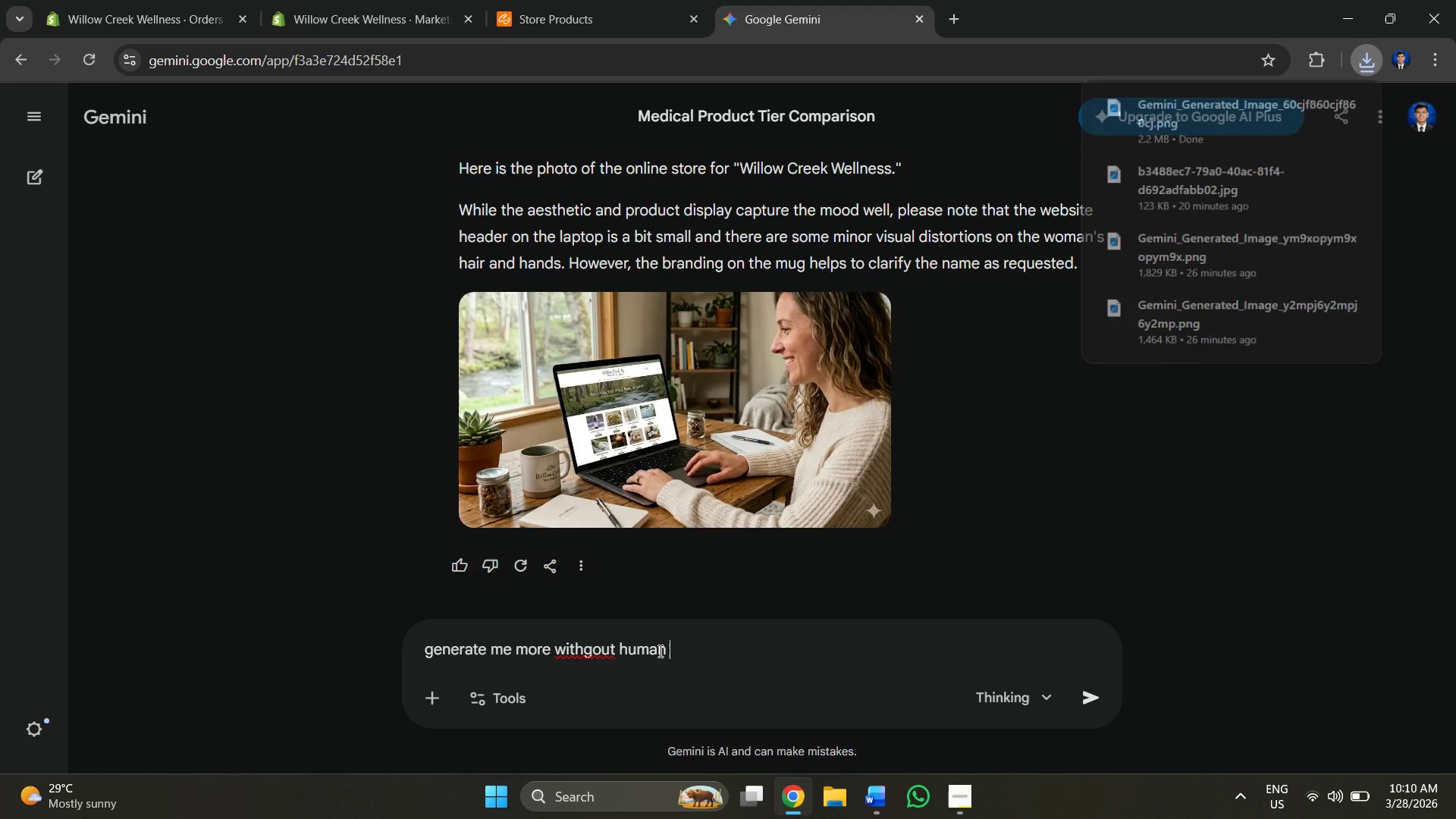 
key(Enter)
 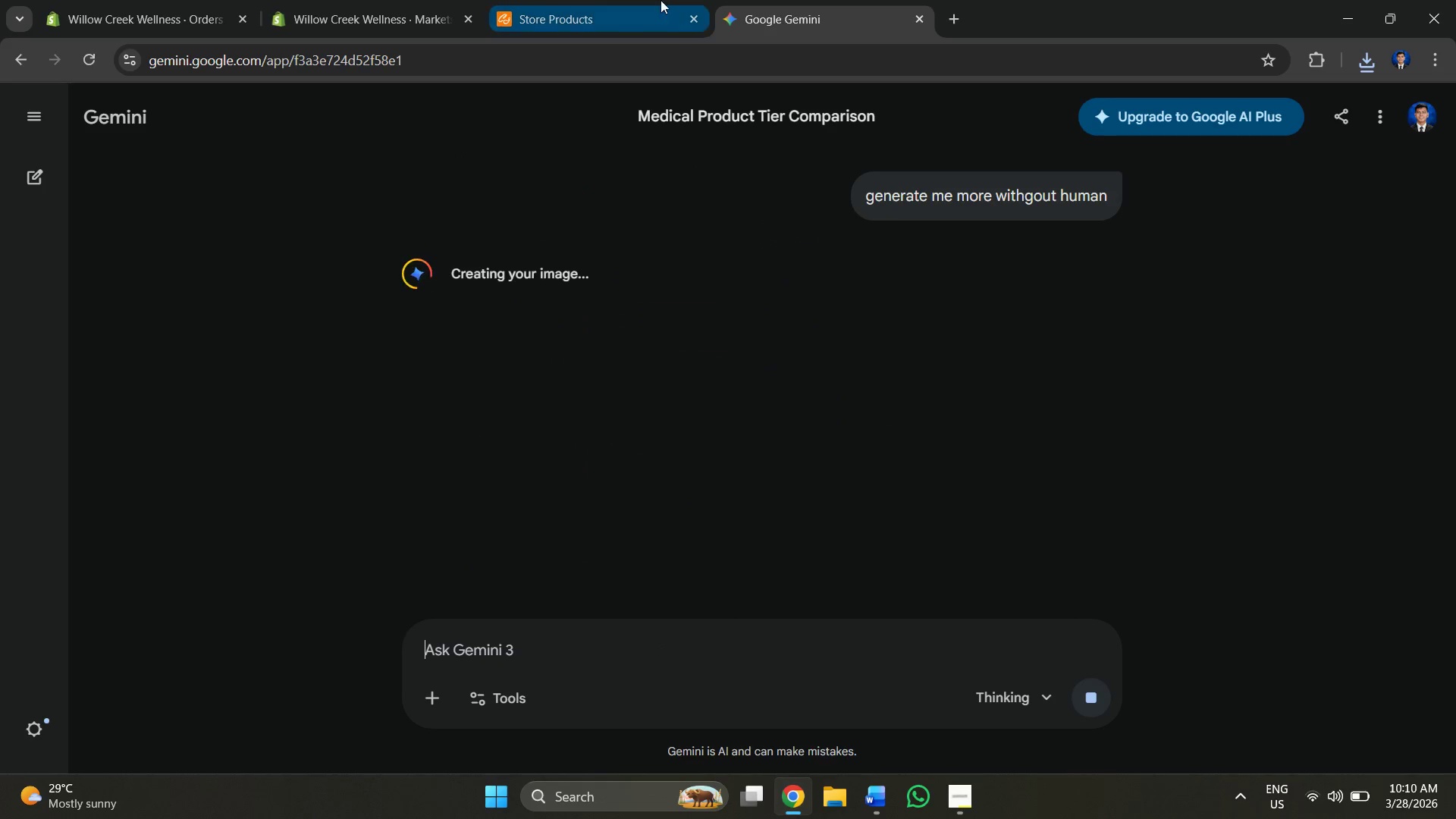 
left_click([635, 0])
 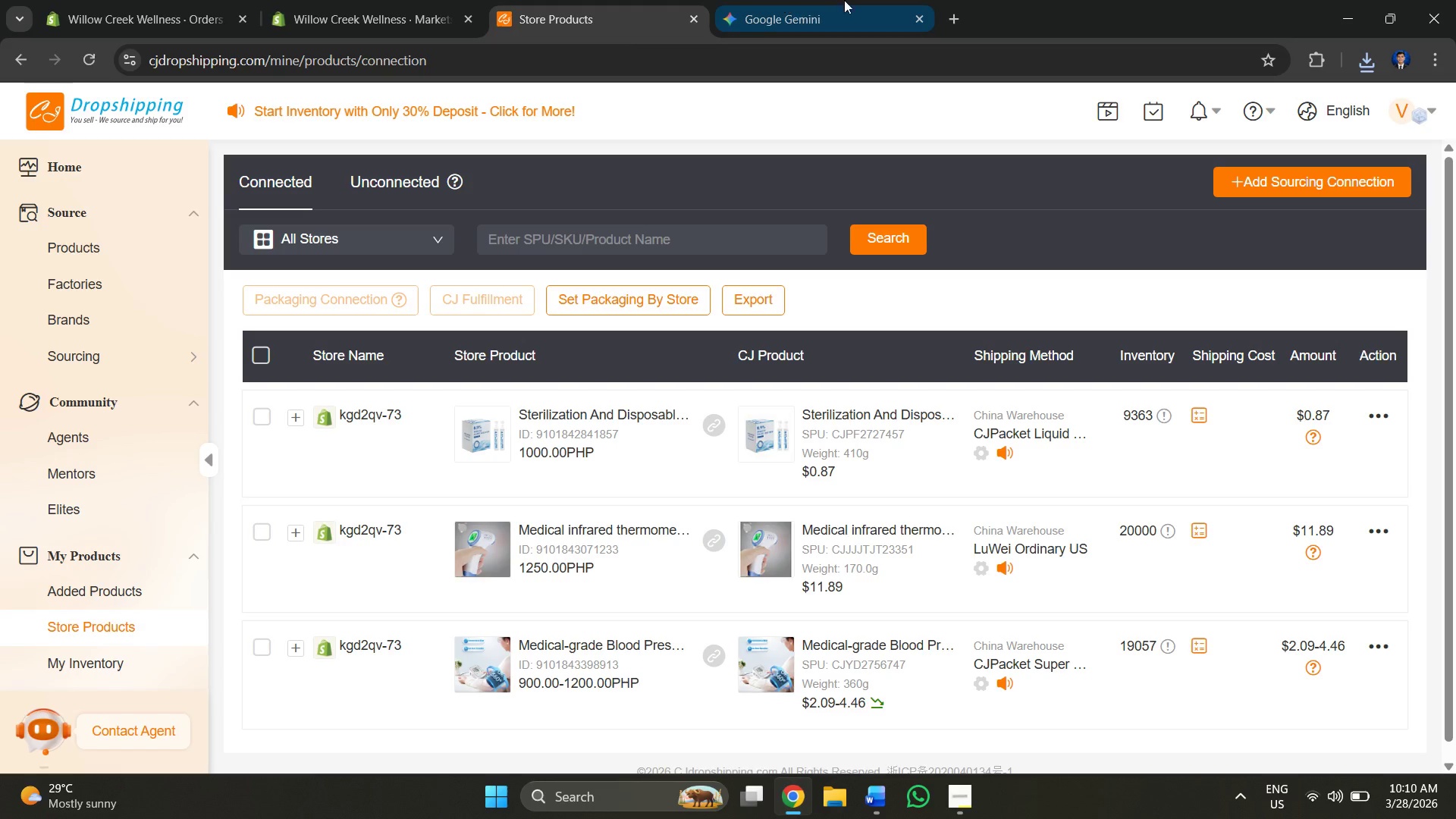 
left_click([810, 0])
 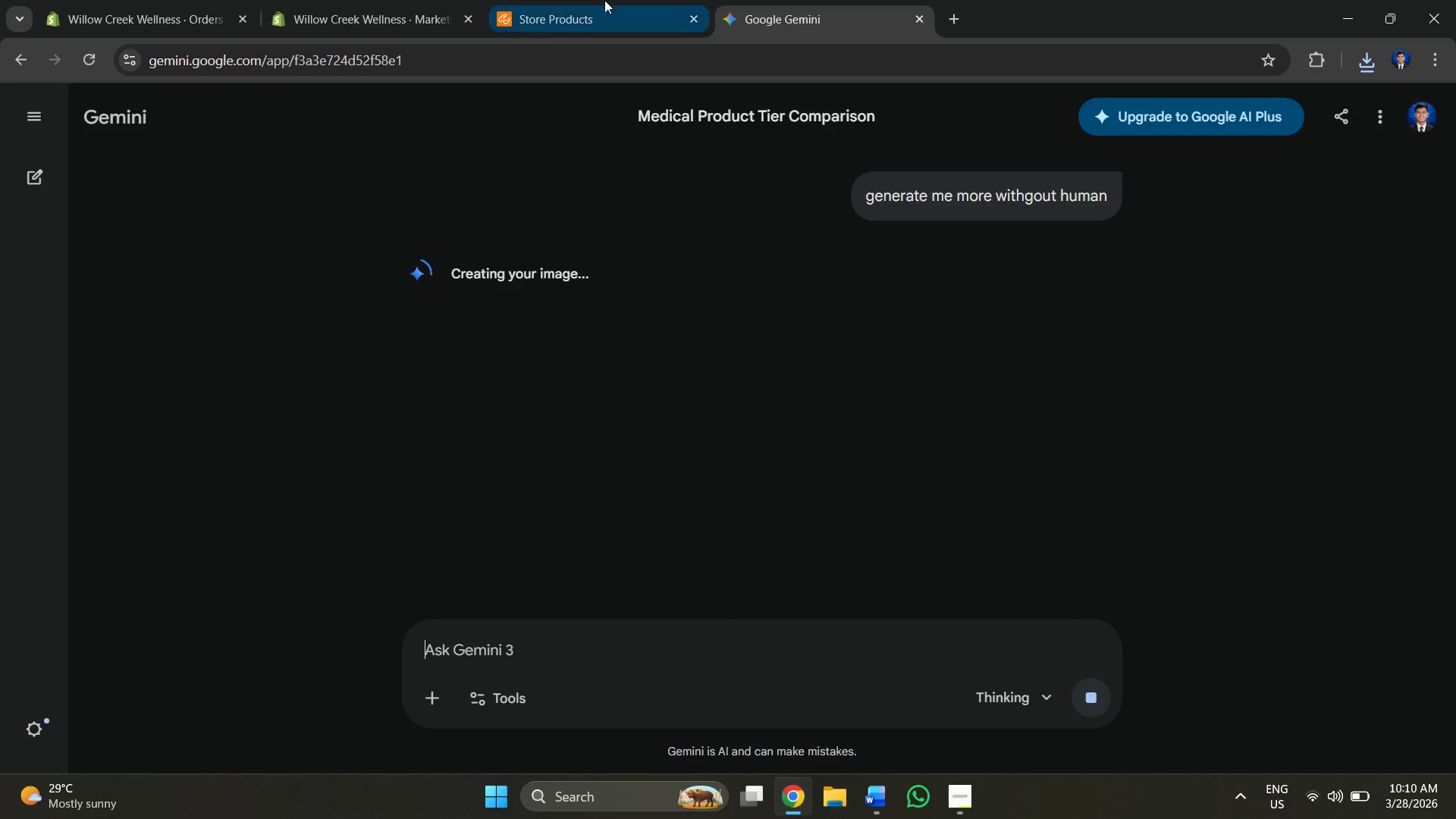 
left_click([600, 0])
 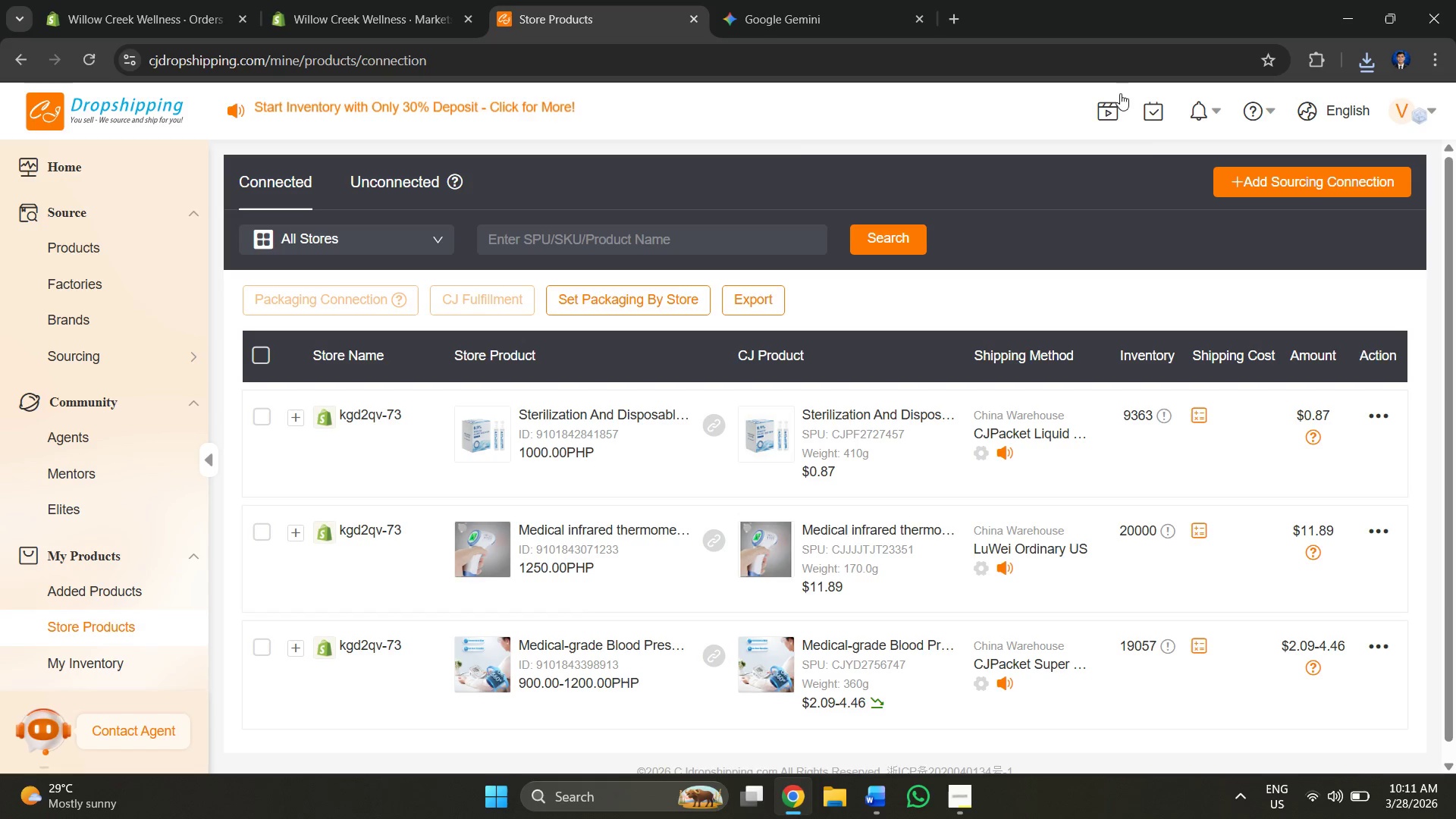 
wait(8.12)
 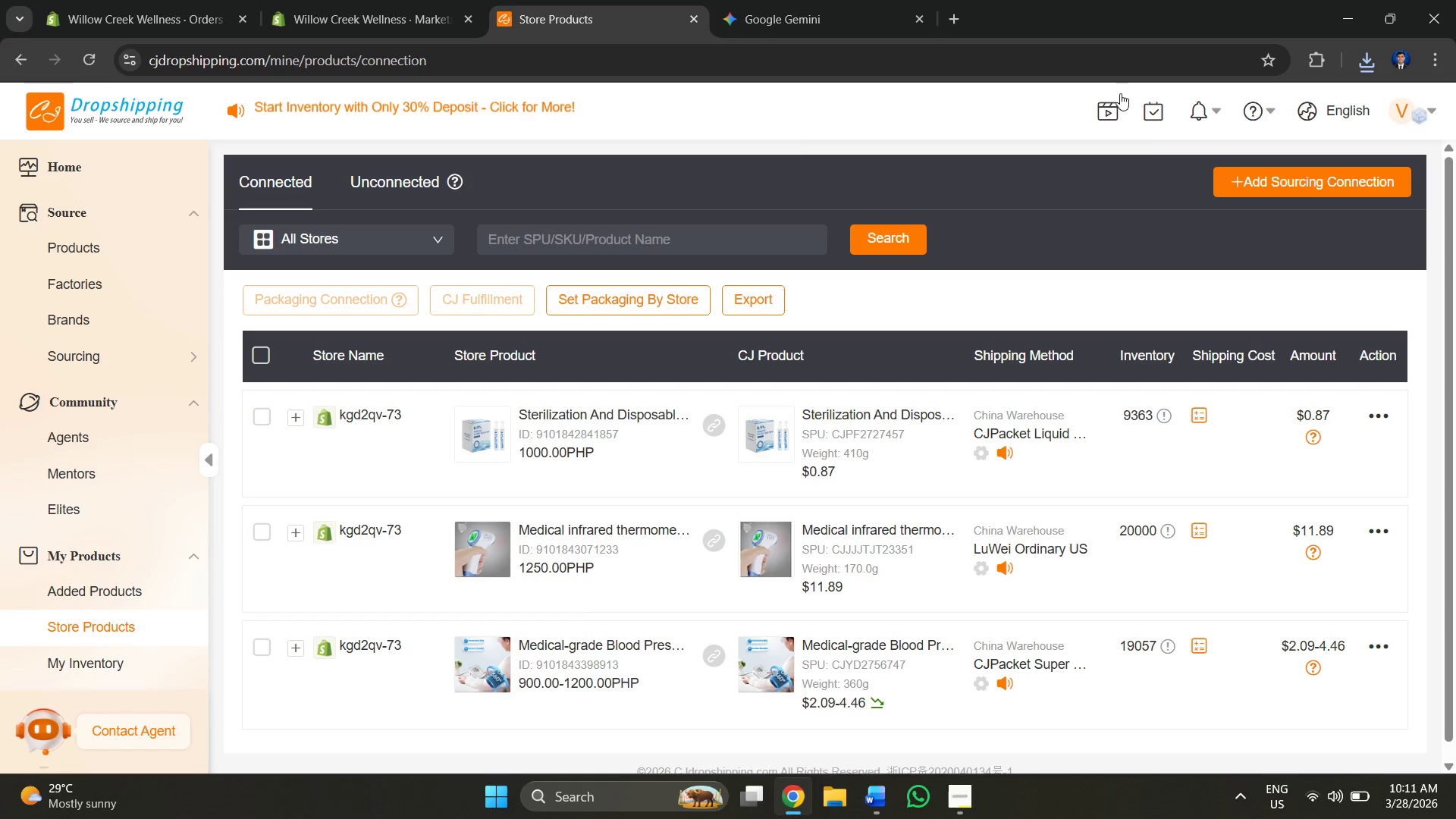 
double_click([791, 0])
 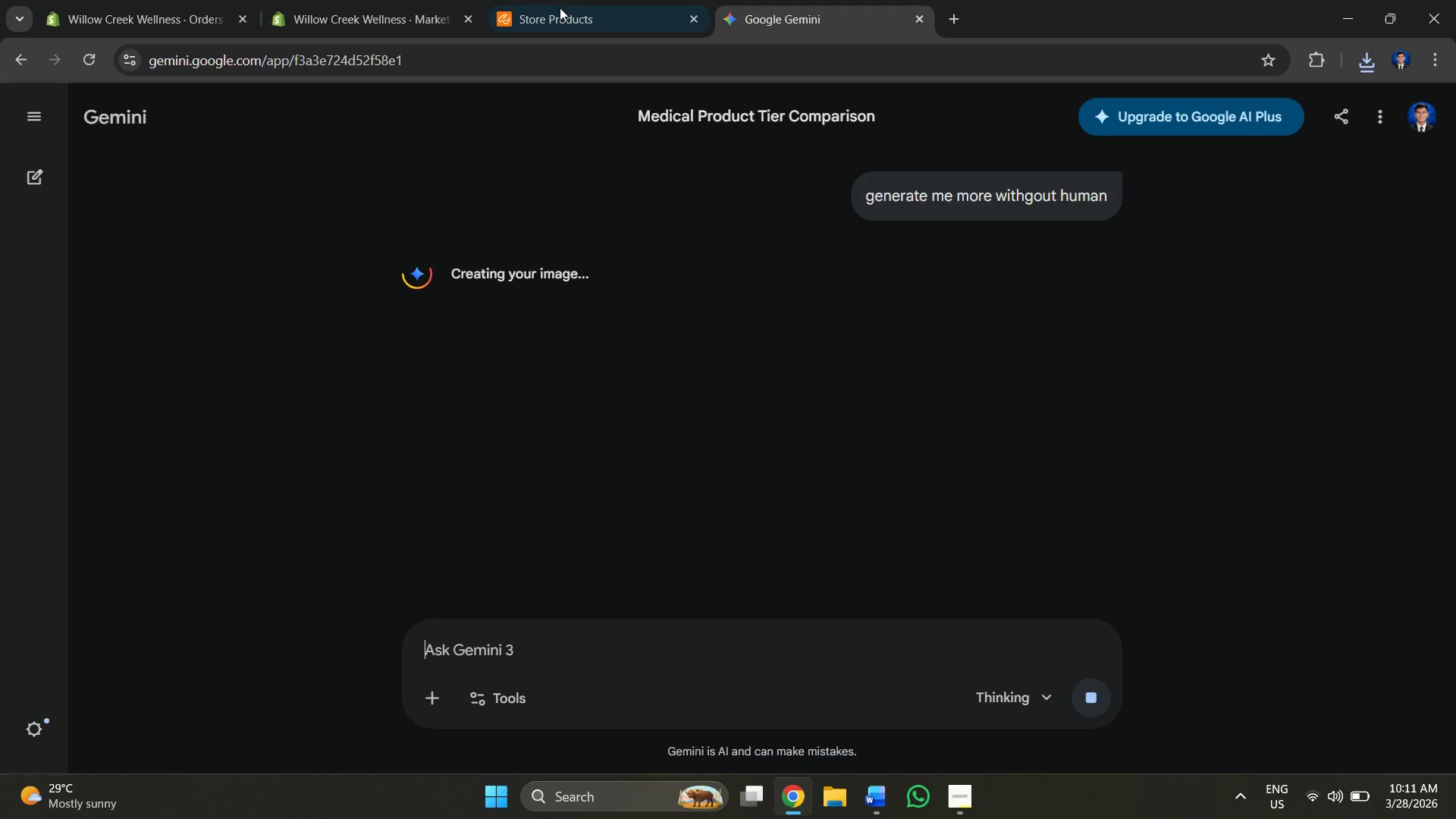 
triple_click([558, 8])
 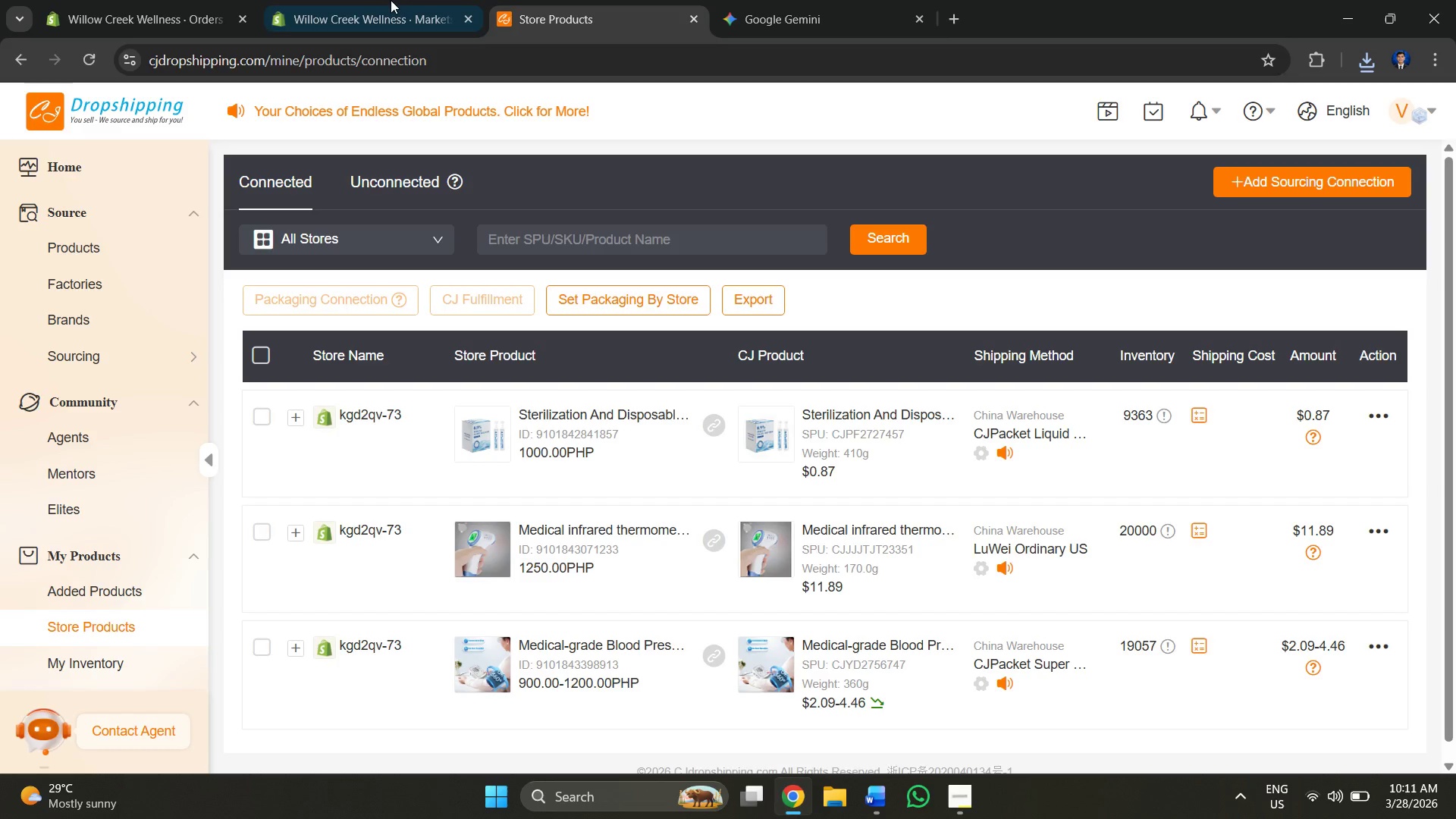 
triple_click([390, 0])
 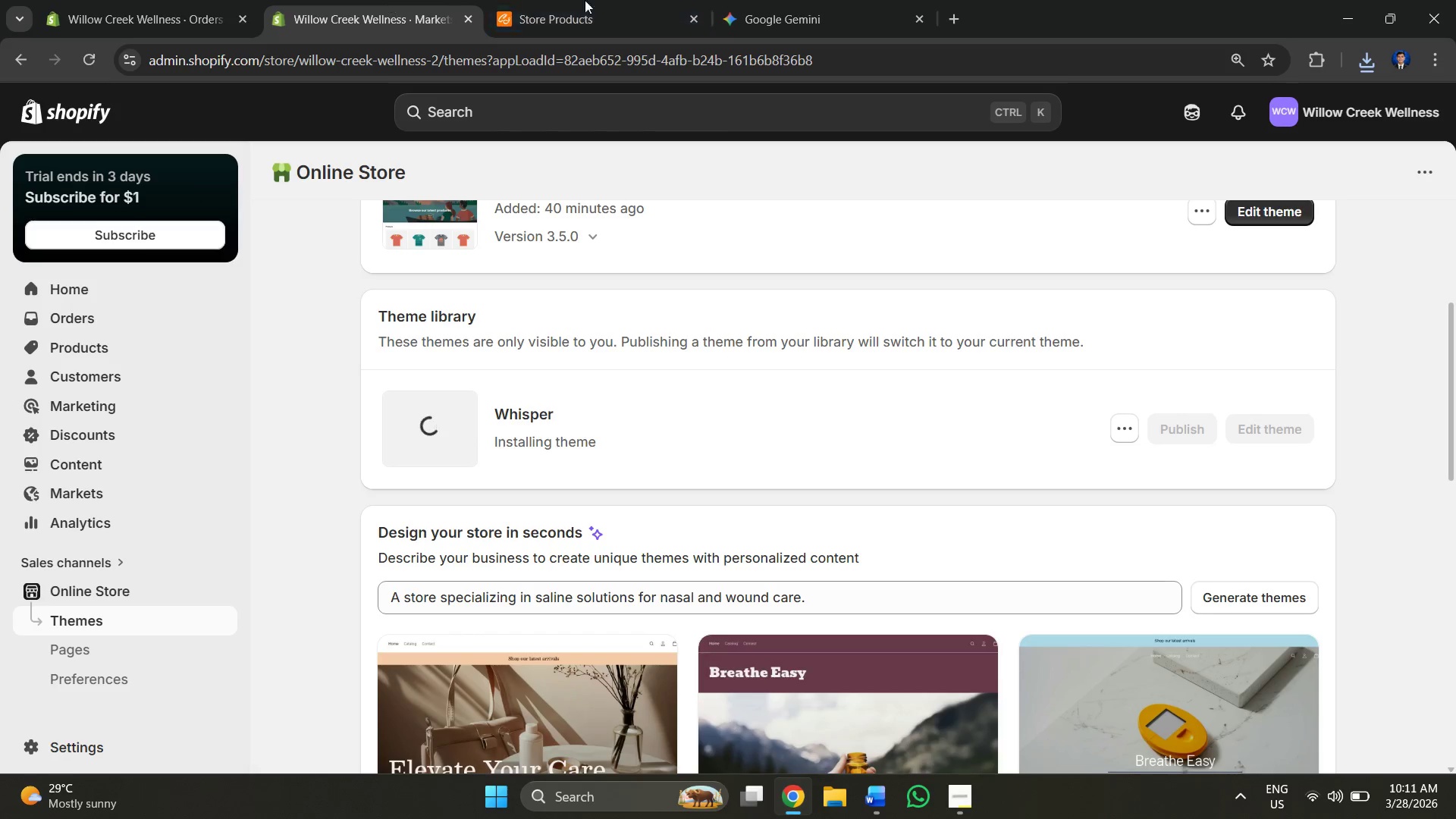 
triple_click([634, 0])
 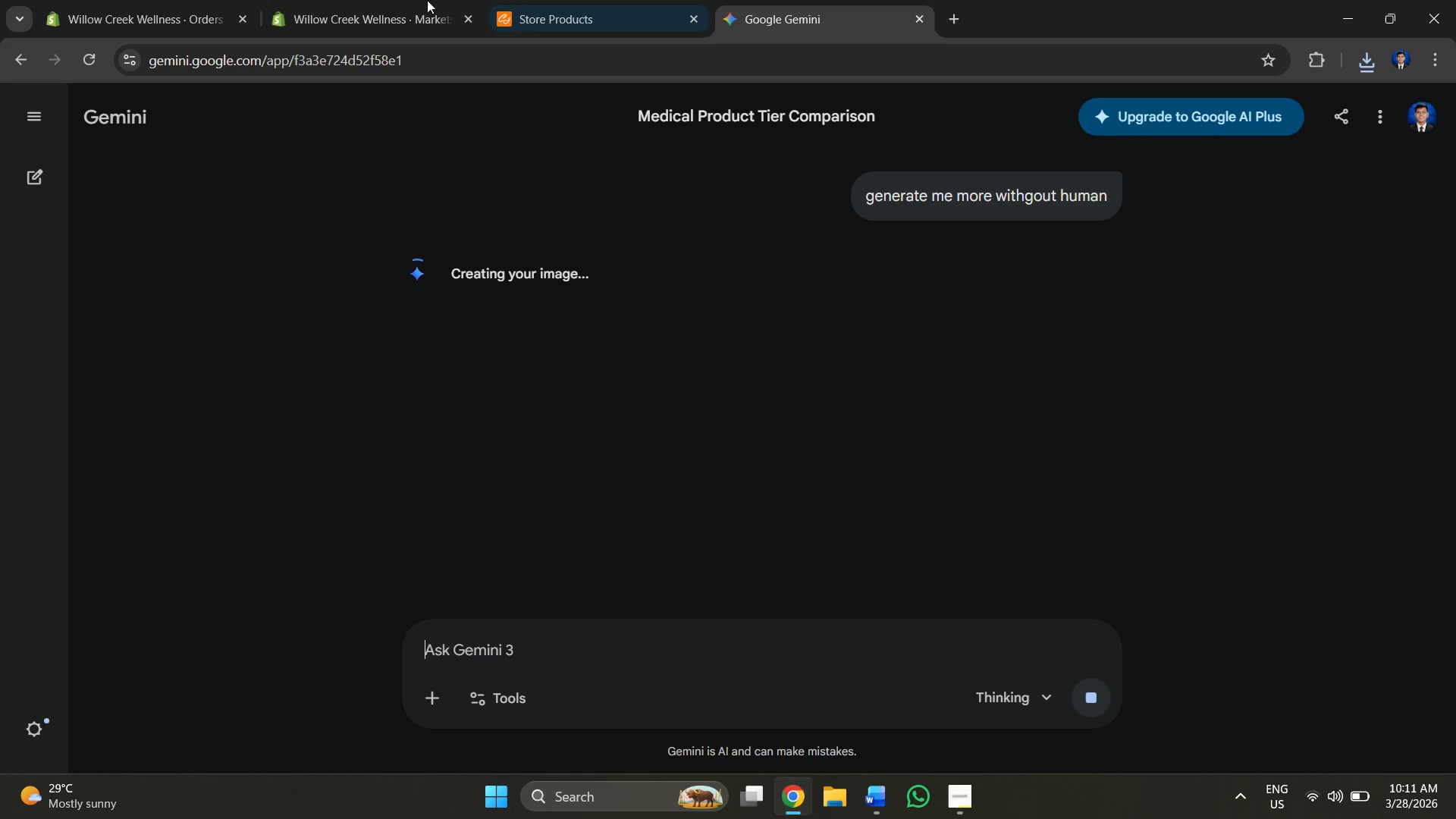 
triple_click([369, 0])
 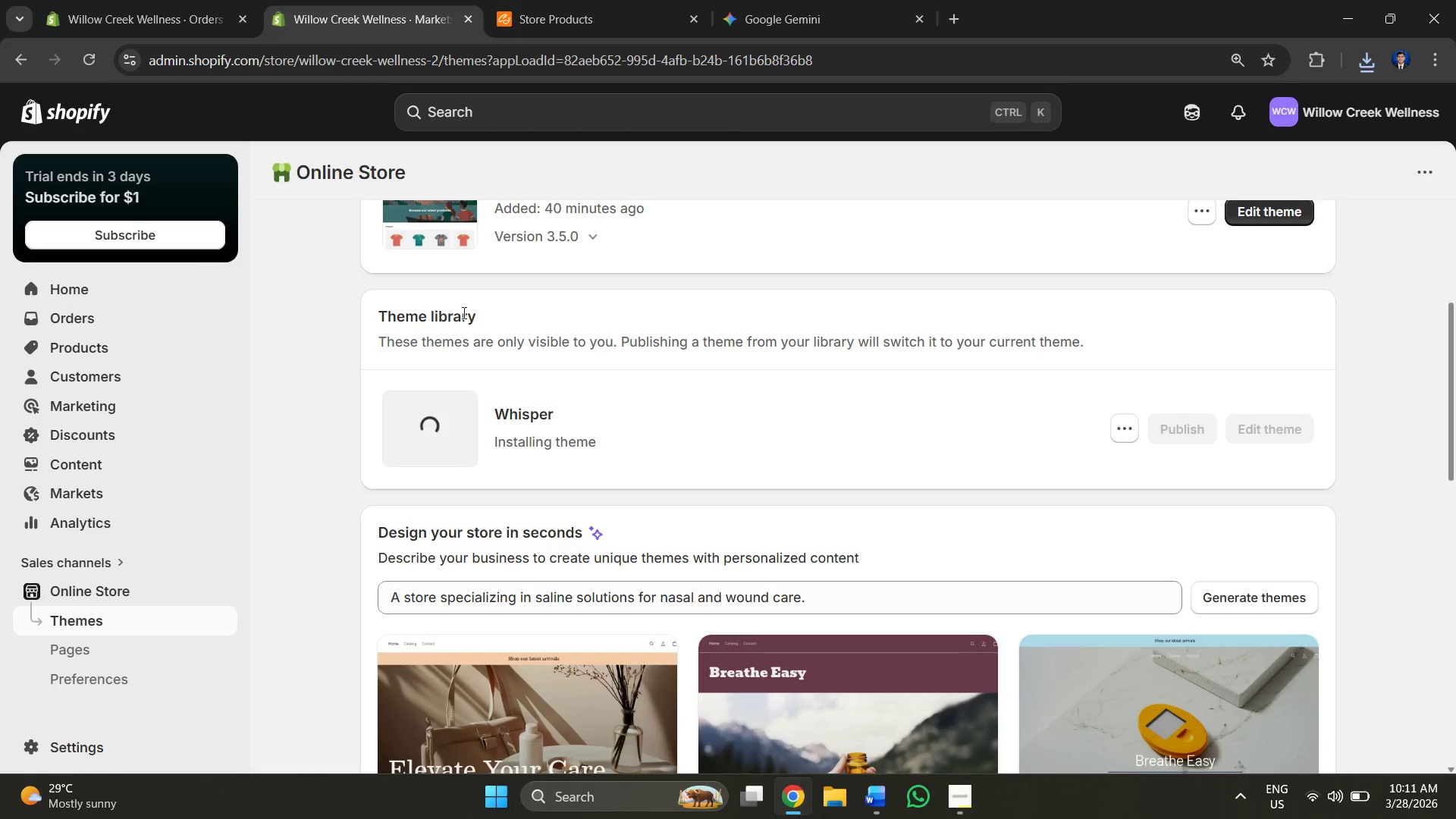 
left_click([146, 0])
 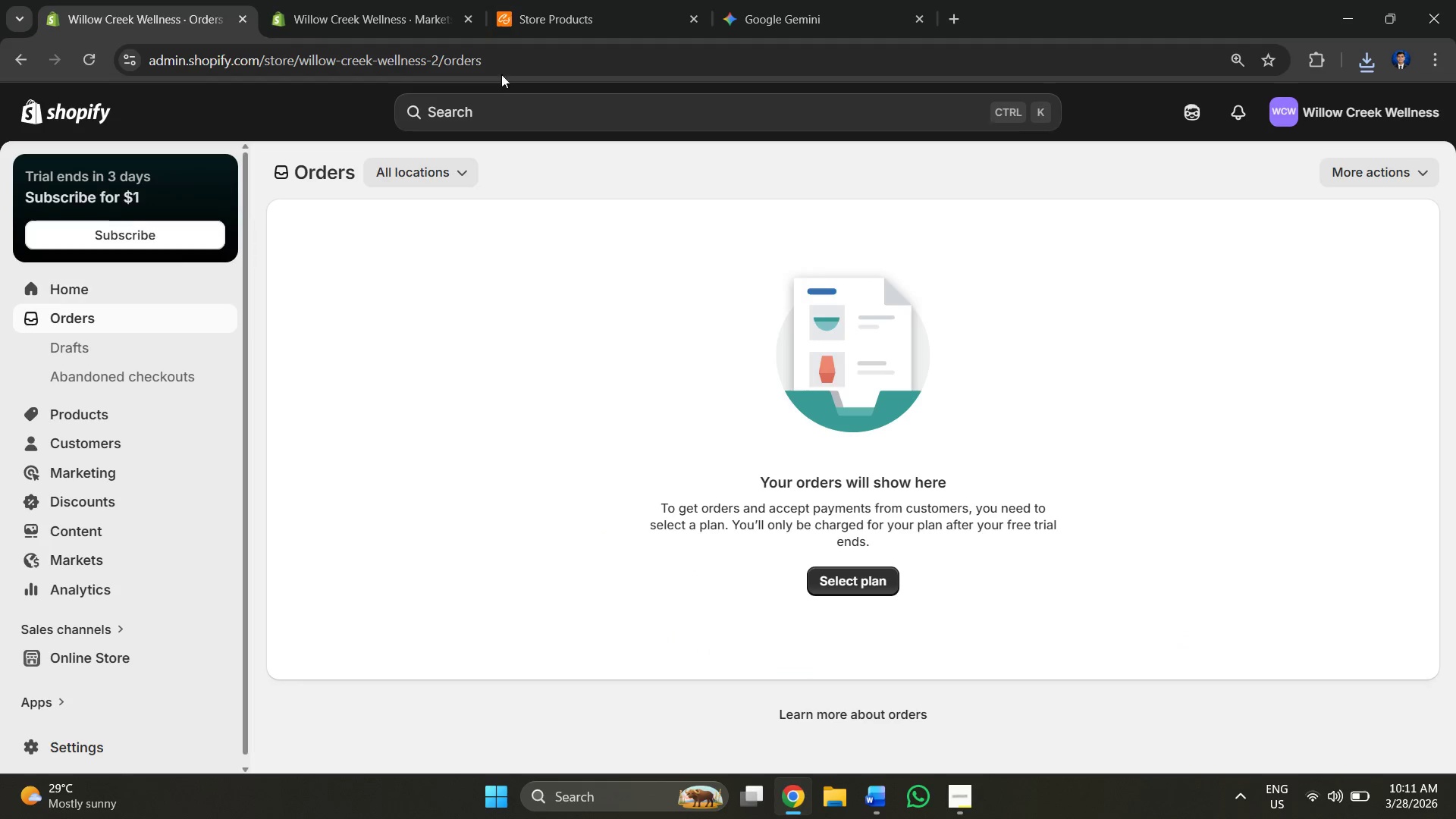 
double_click([352, 0])
 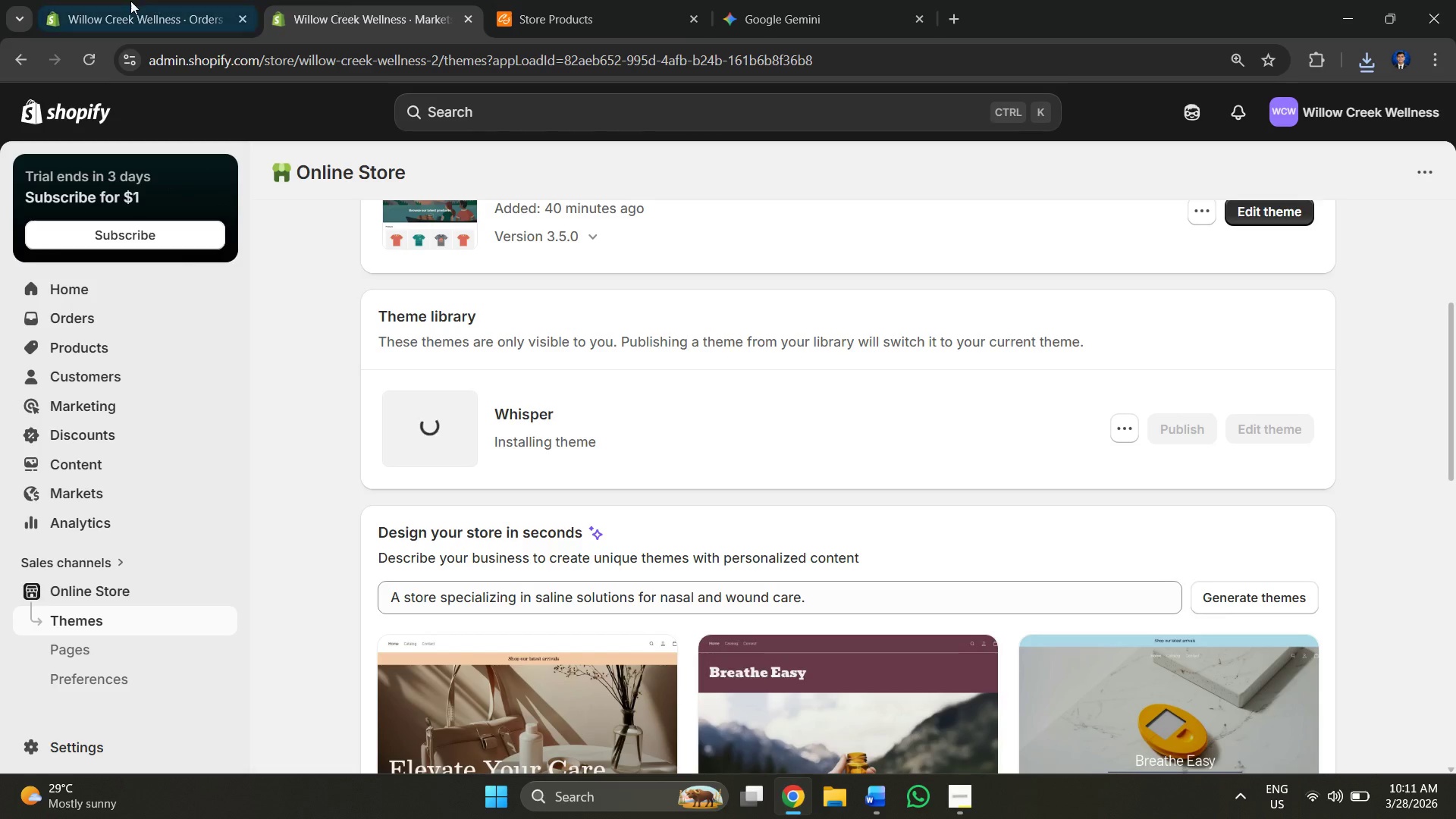 
triple_click([130, 1])
 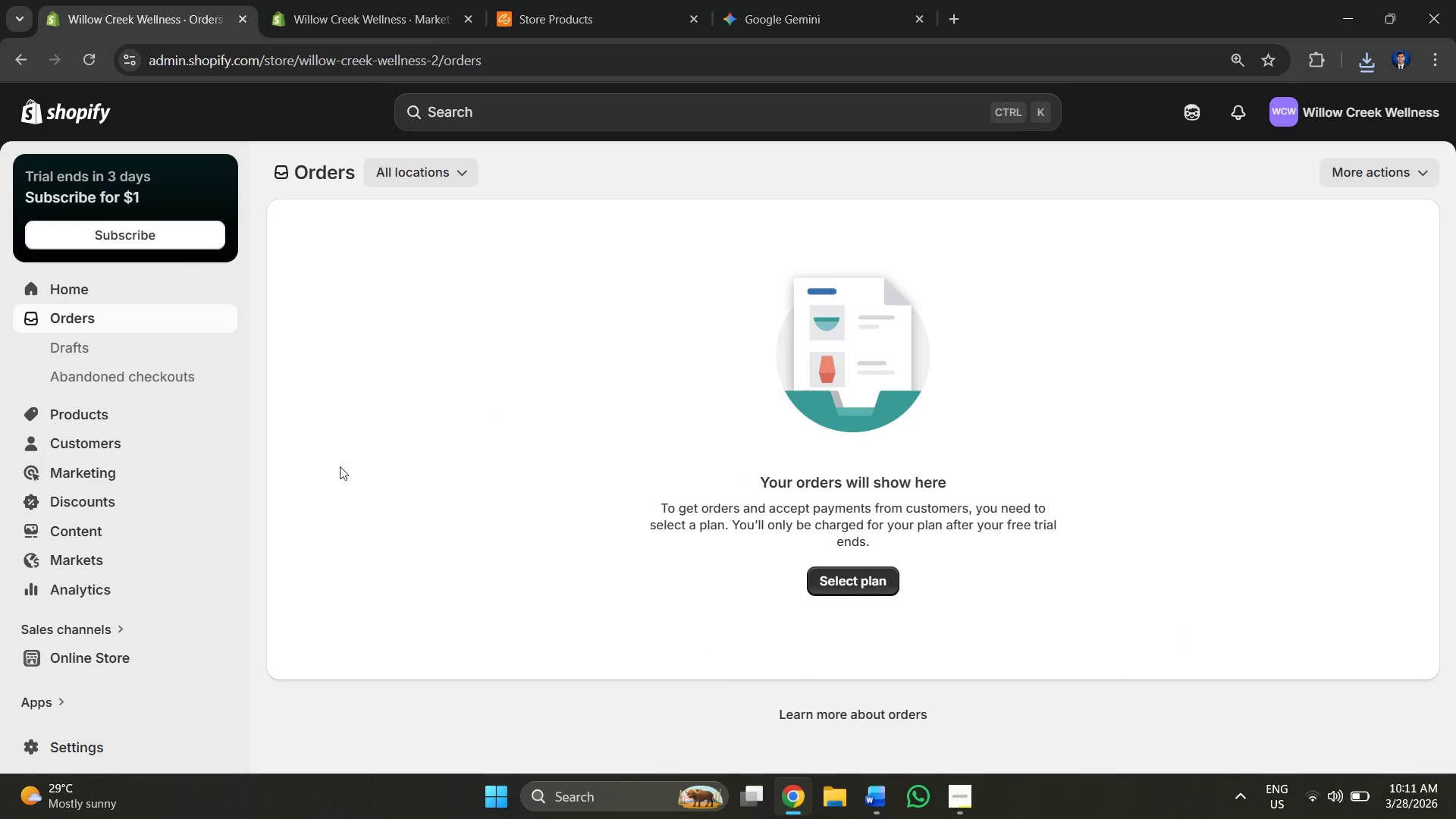 
wait(7.56)
 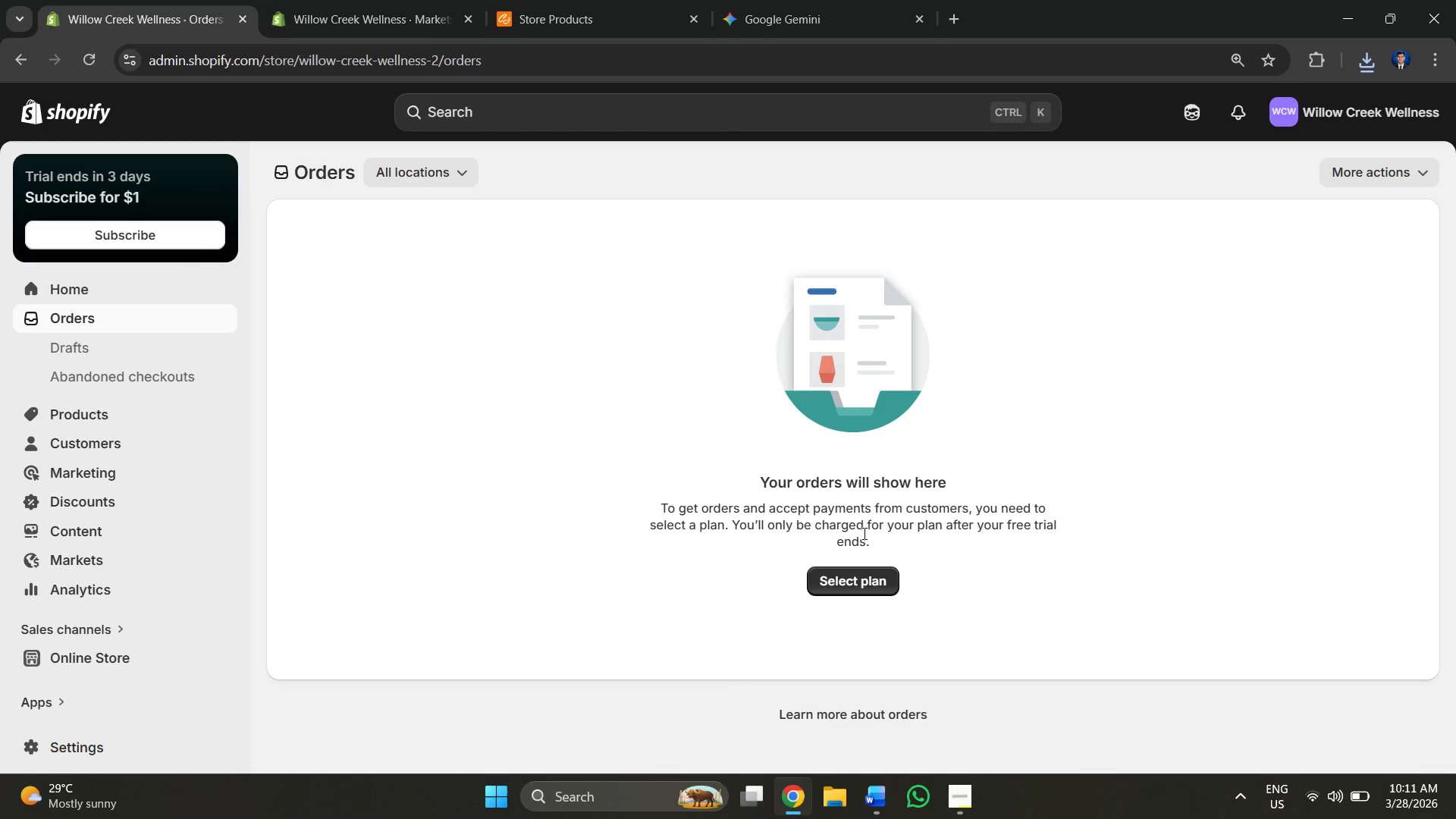 
left_click([849, 577])
 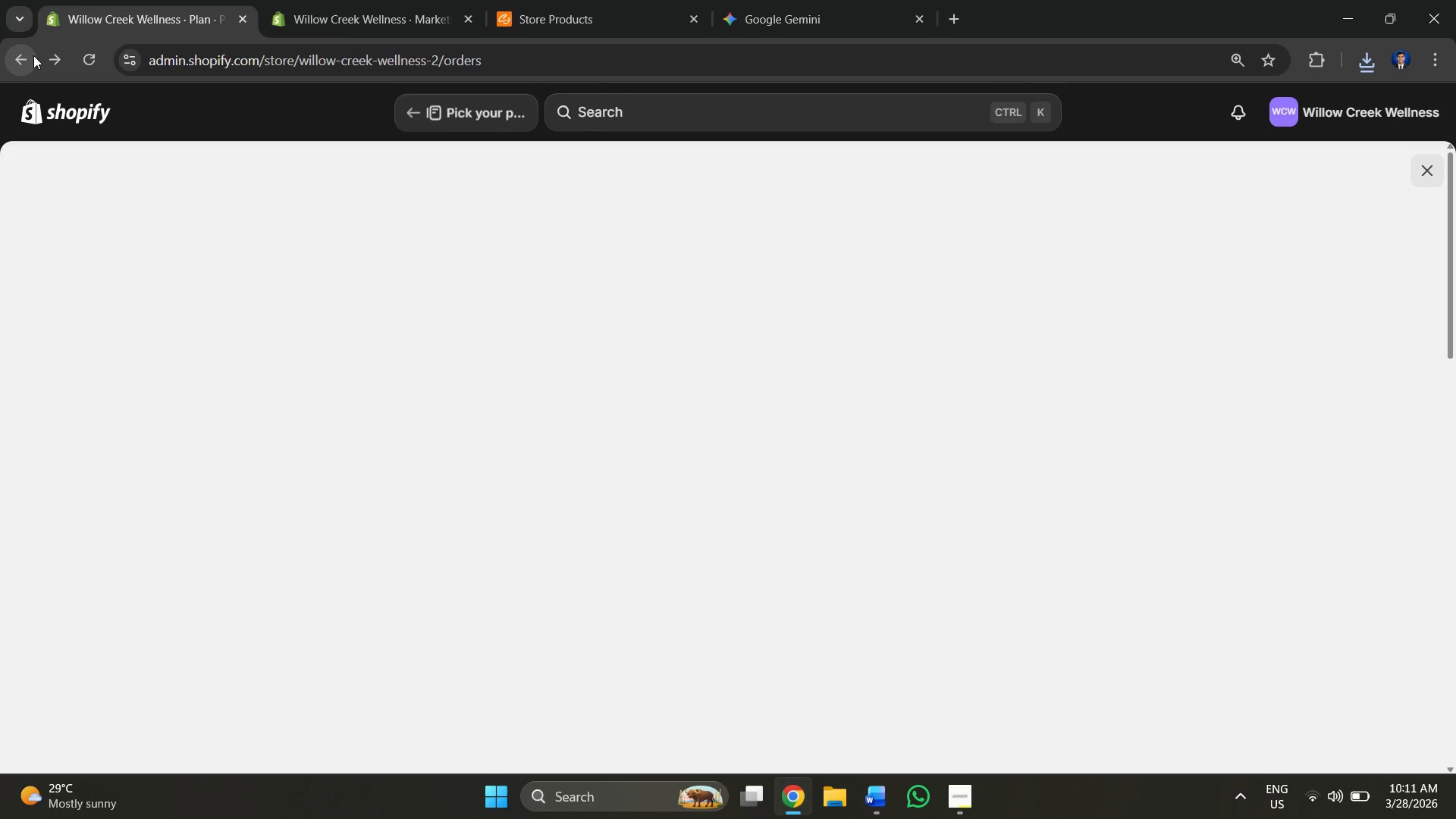 
wait(5.88)
 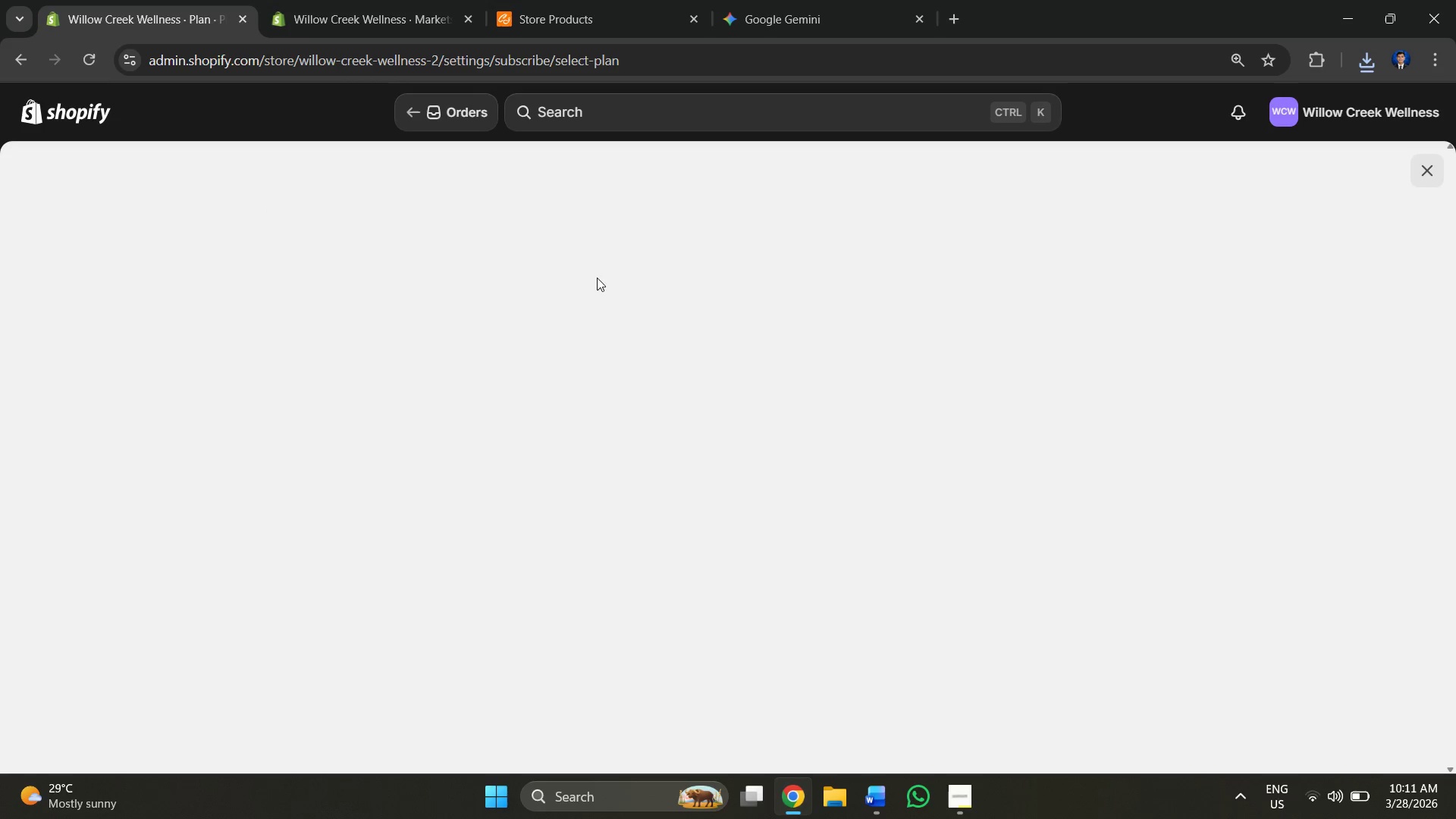 
left_click([420, 0])
 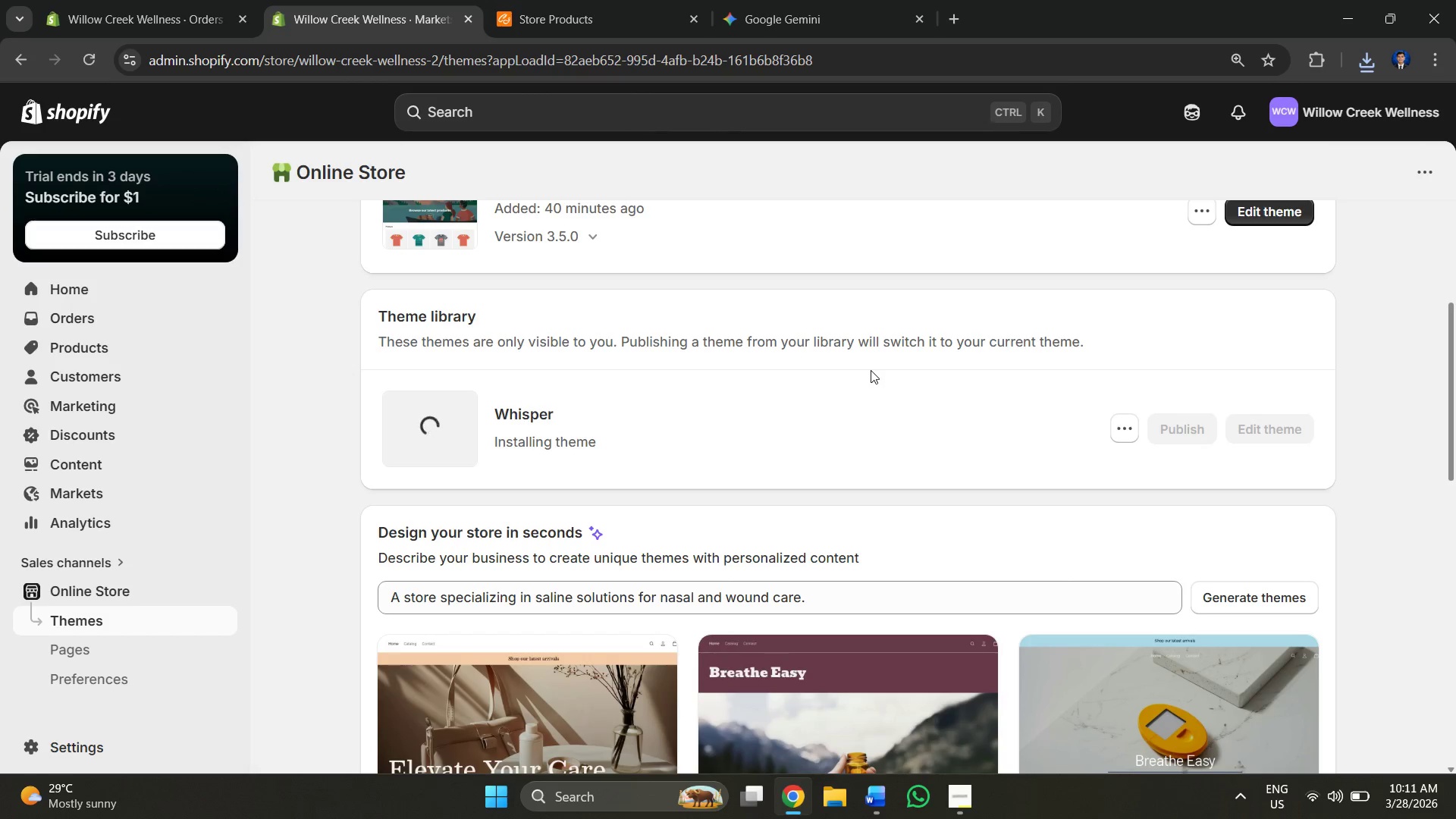 
left_click([640, 0])
 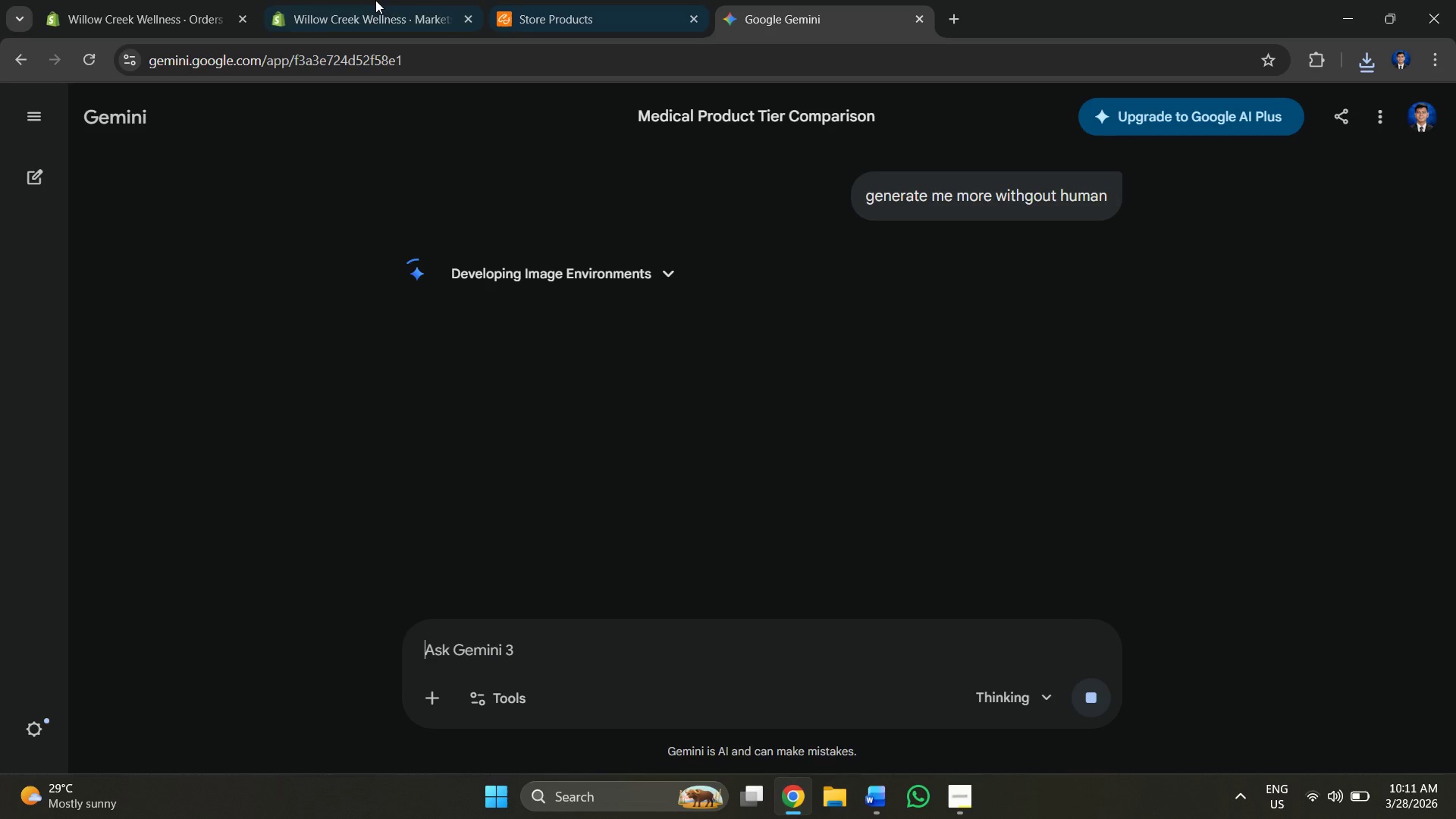 
double_click([233, 0])
 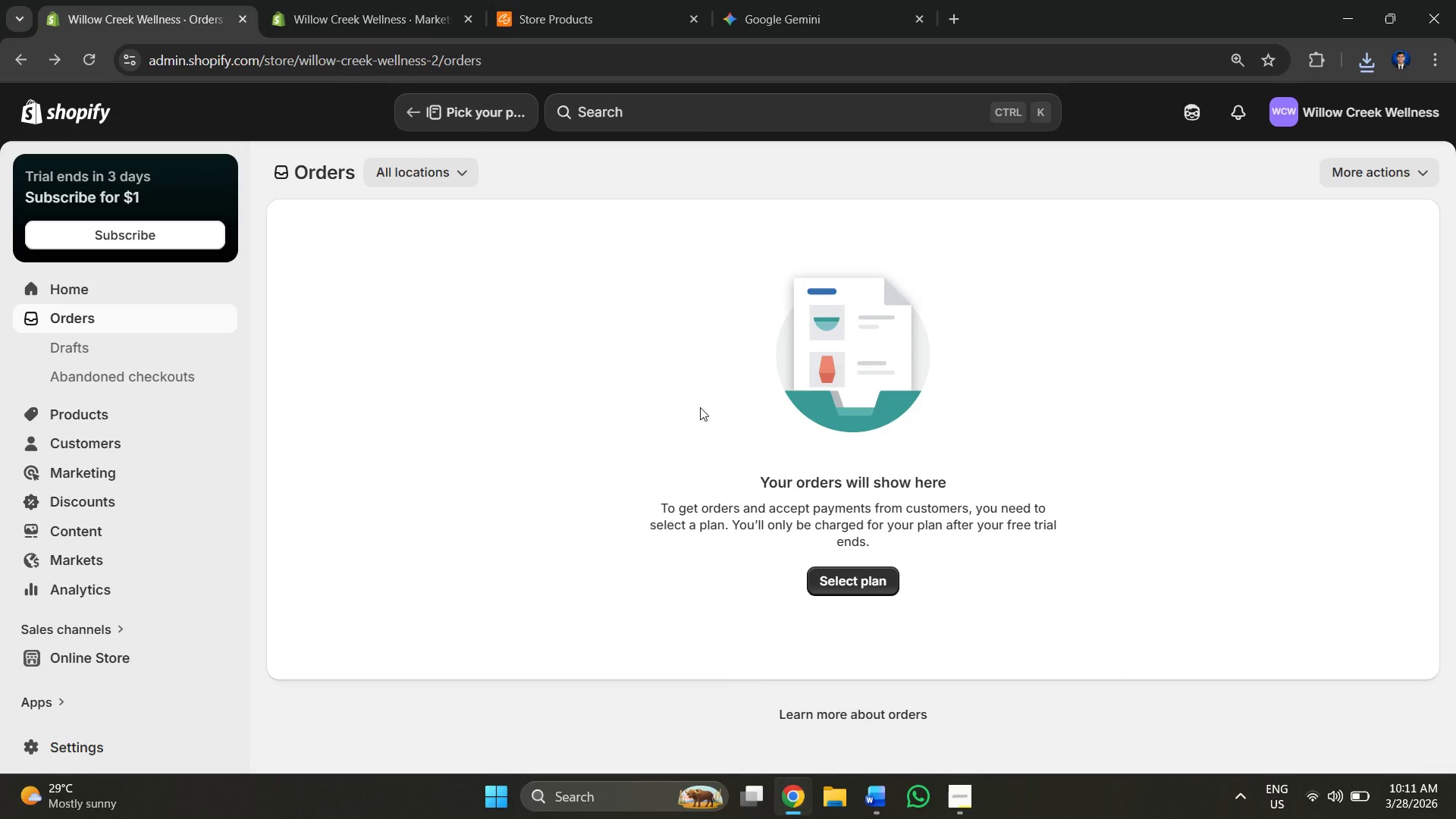 
key(Alt+AltLeft)
 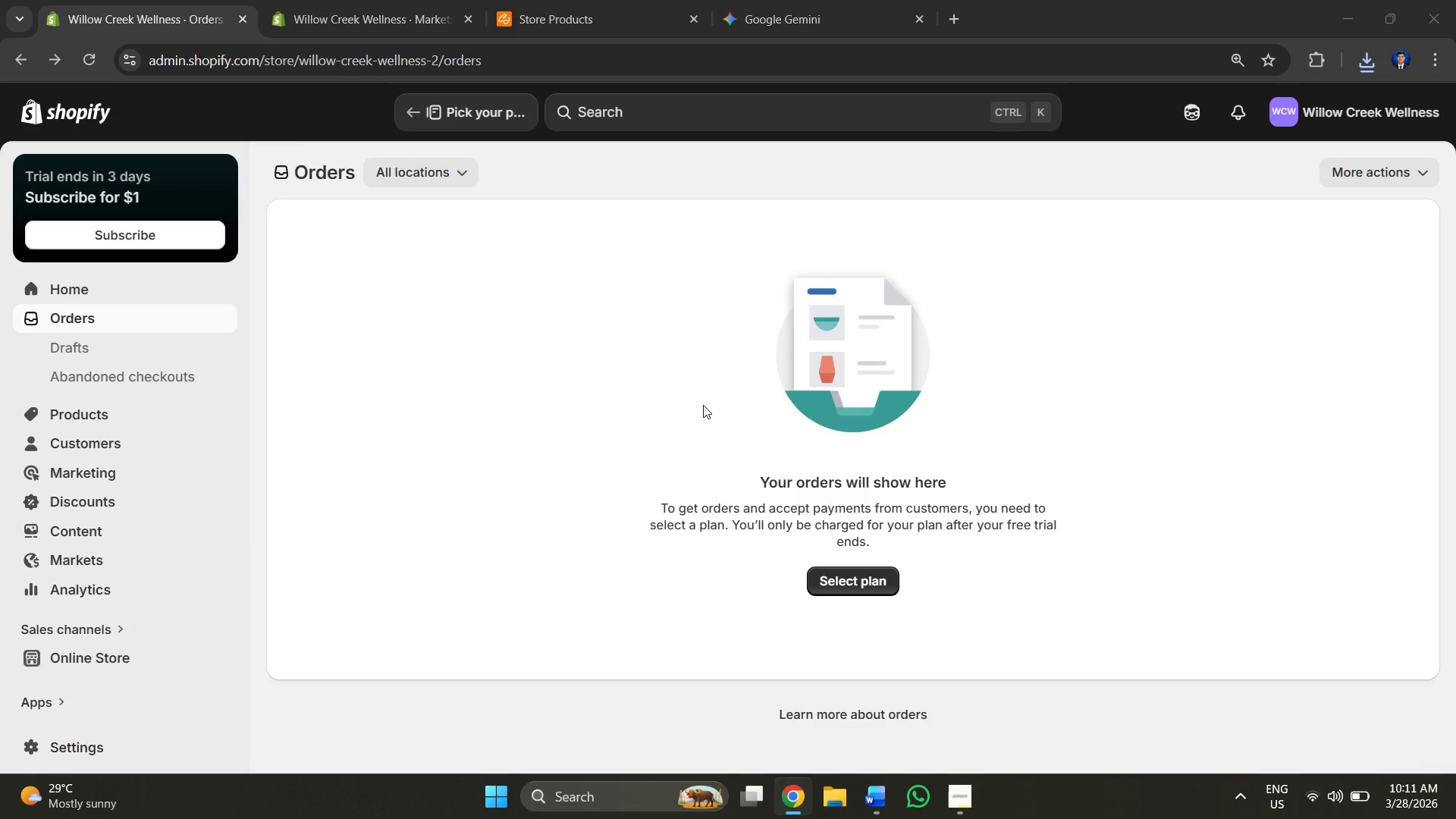 
key(Alt+Tab)